 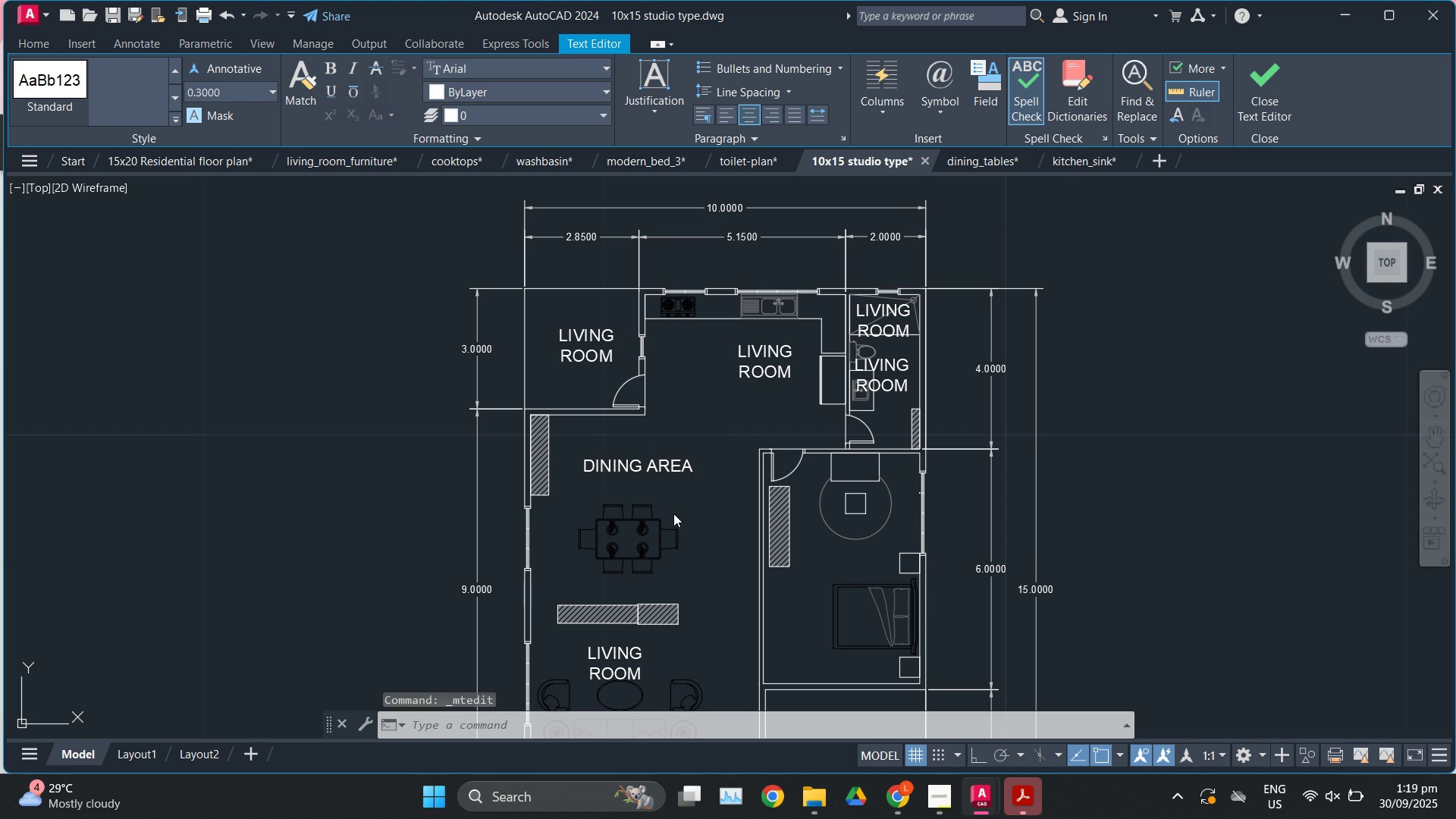 
scroll: coordinate [682, 466], scroll_direction: up, amount: 3.0
 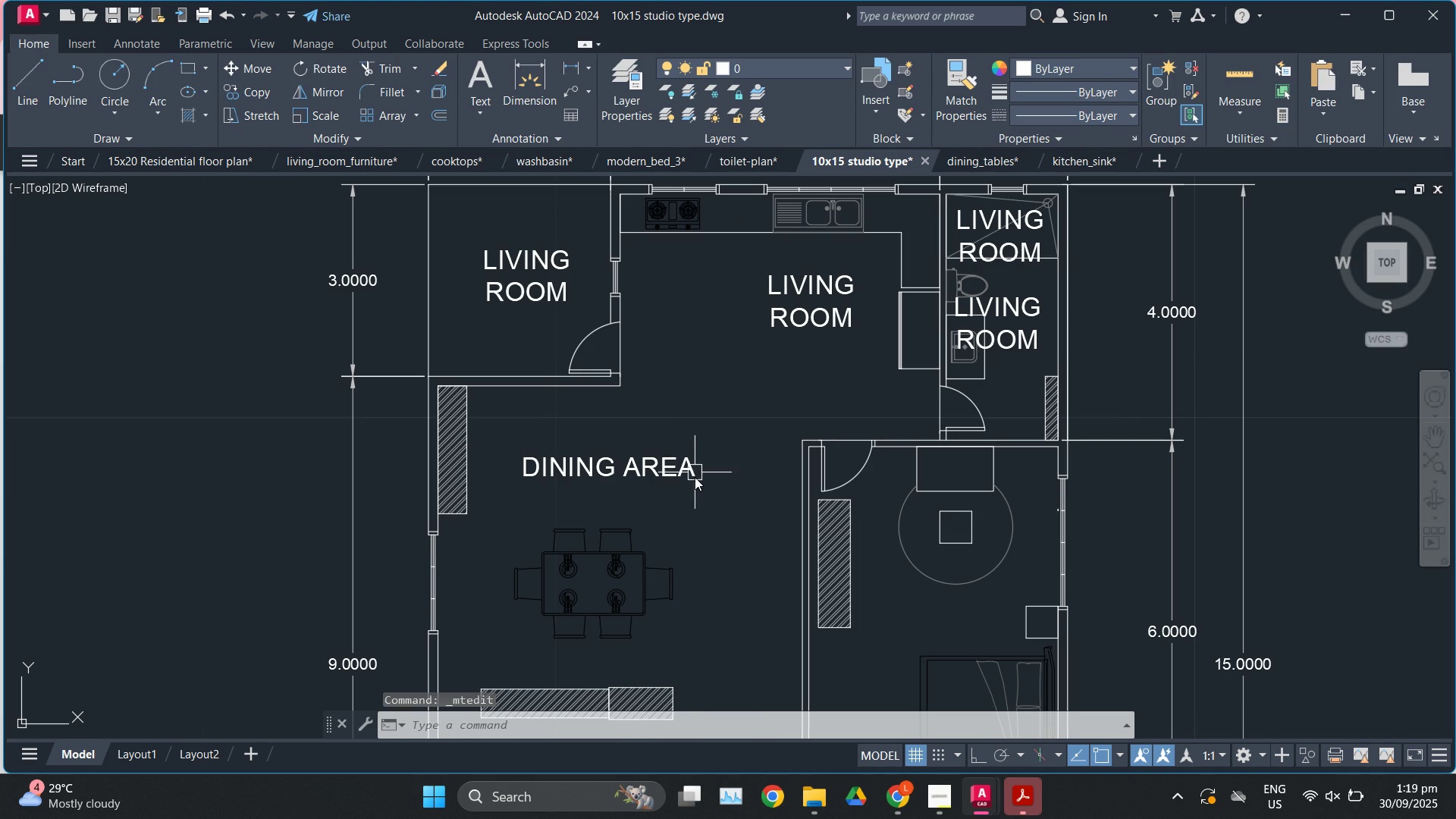 
left_click([695, 477])
 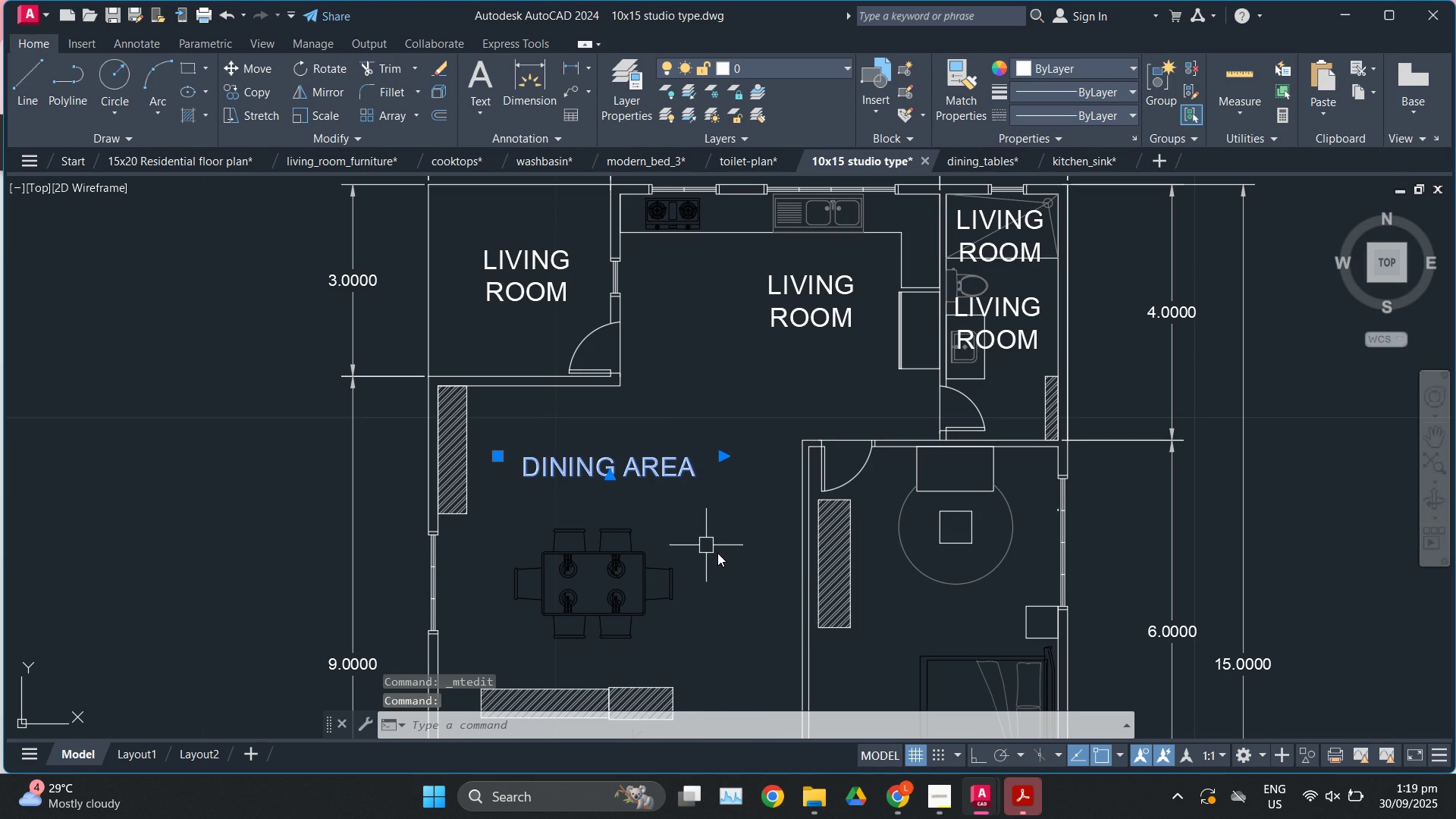 
key(M)
 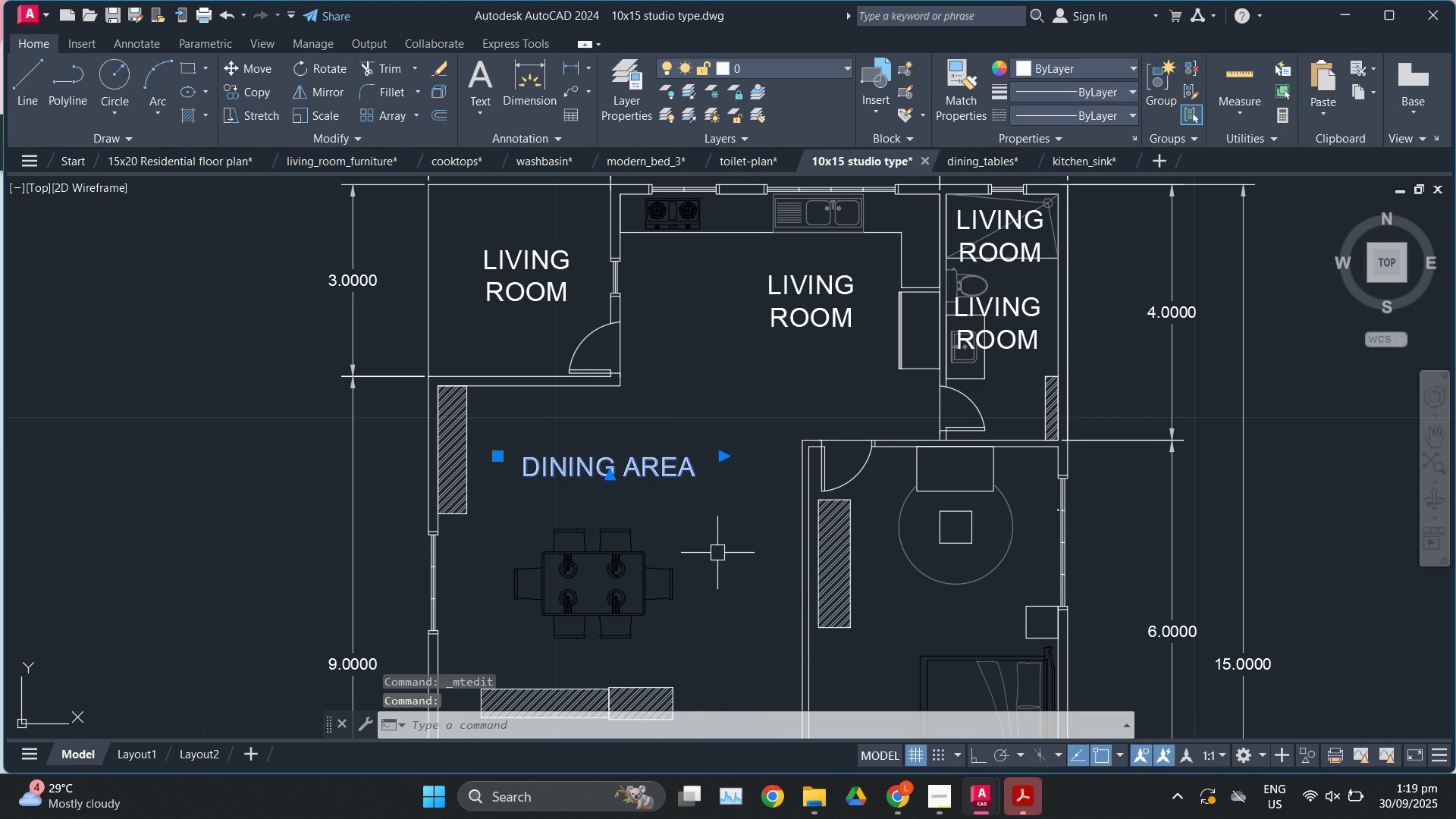 
key(Enter)
 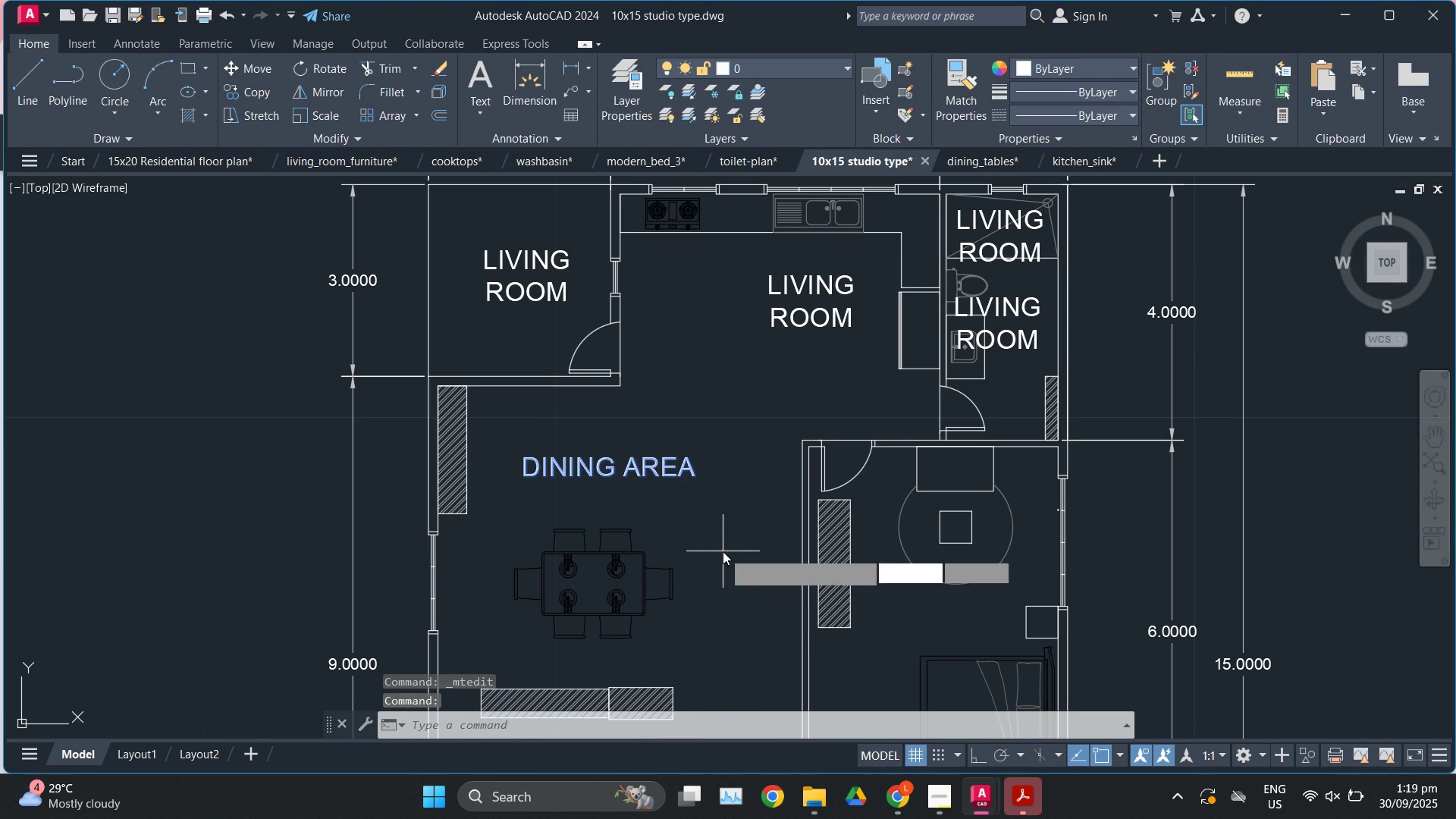 
left_click([723, 551])
 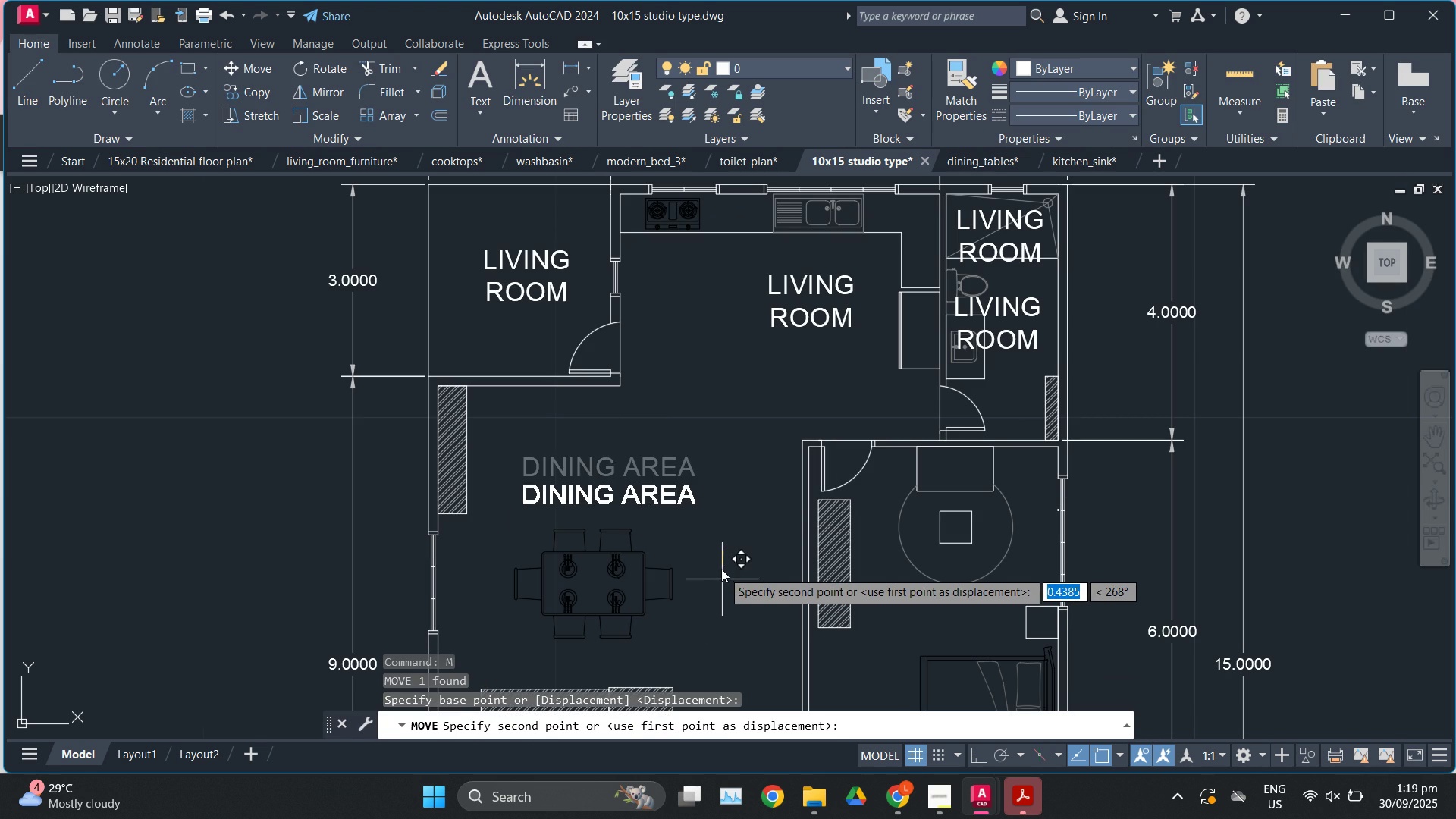 
left_click([721, 569])
 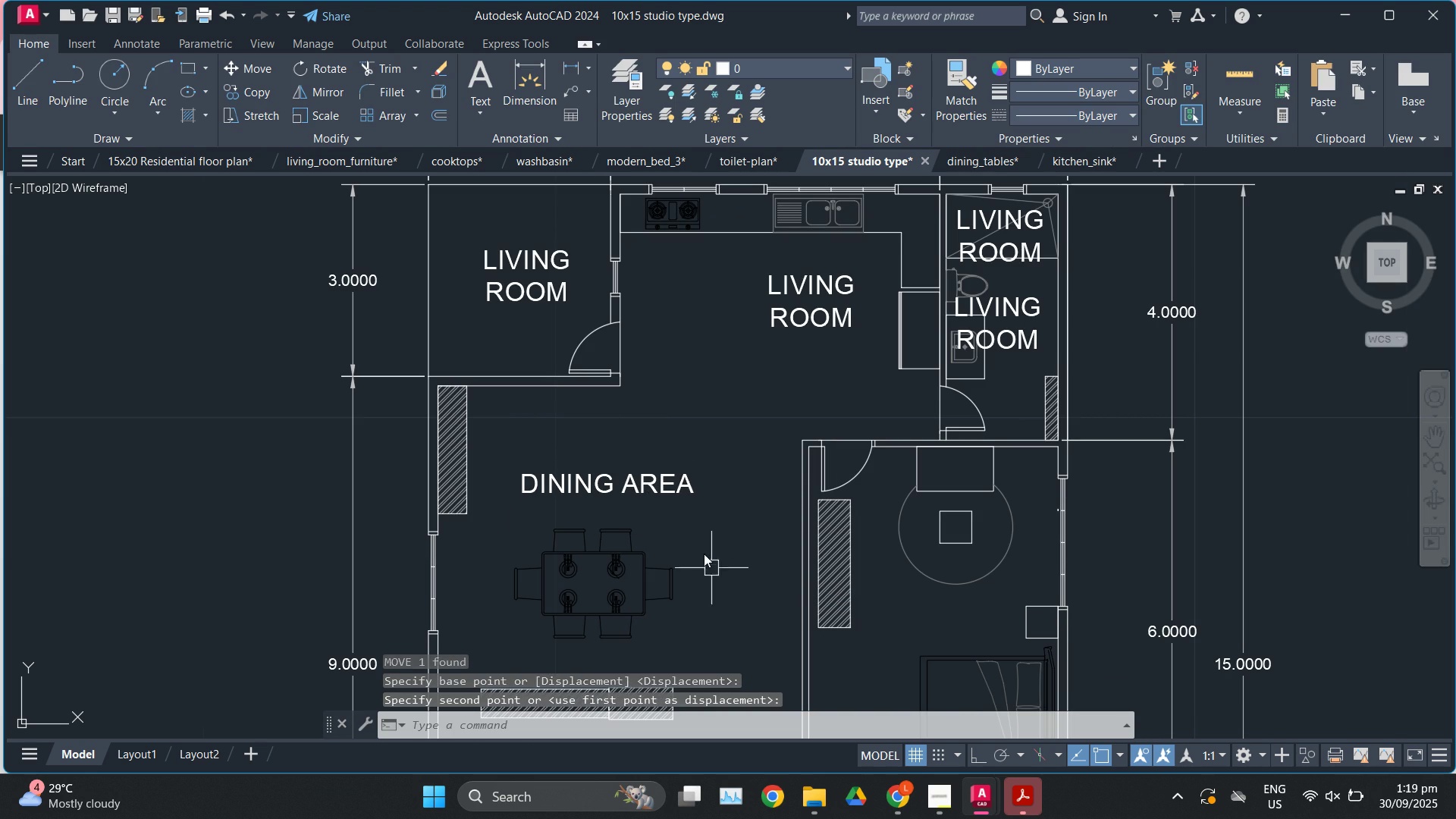 
key(Escape)
 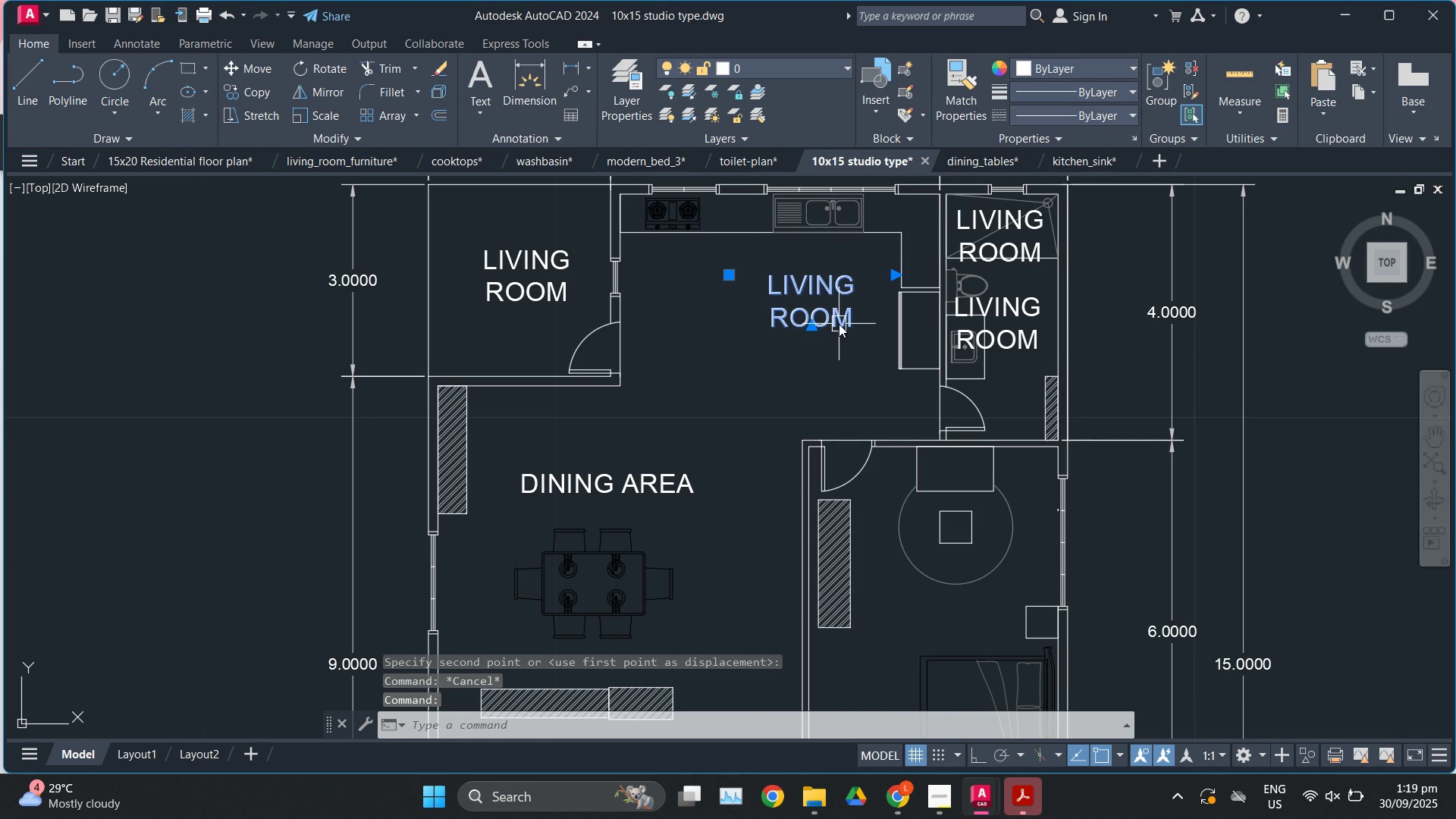 
double_click([839, 324])
 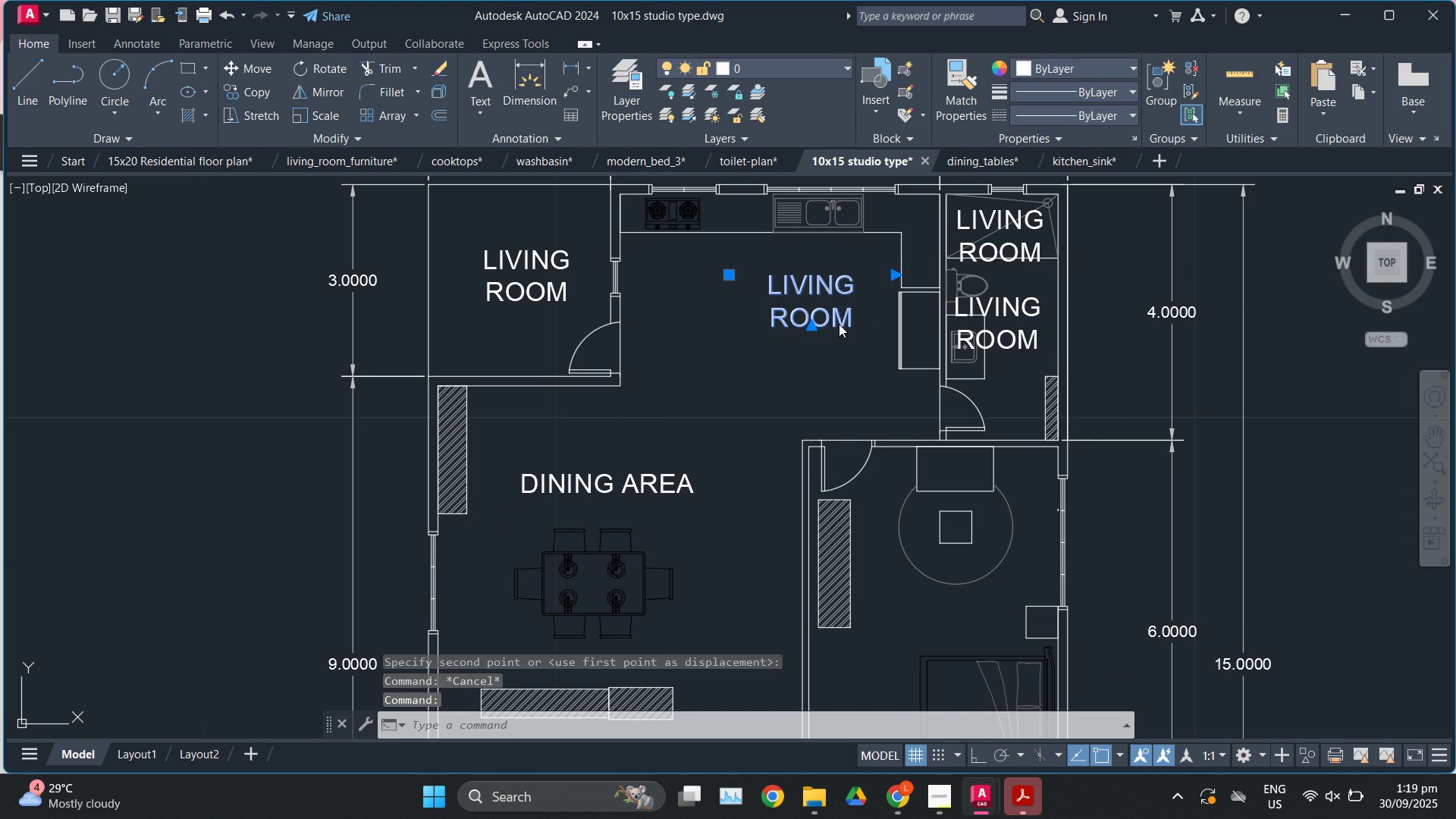 
triple_click([839, 324])
 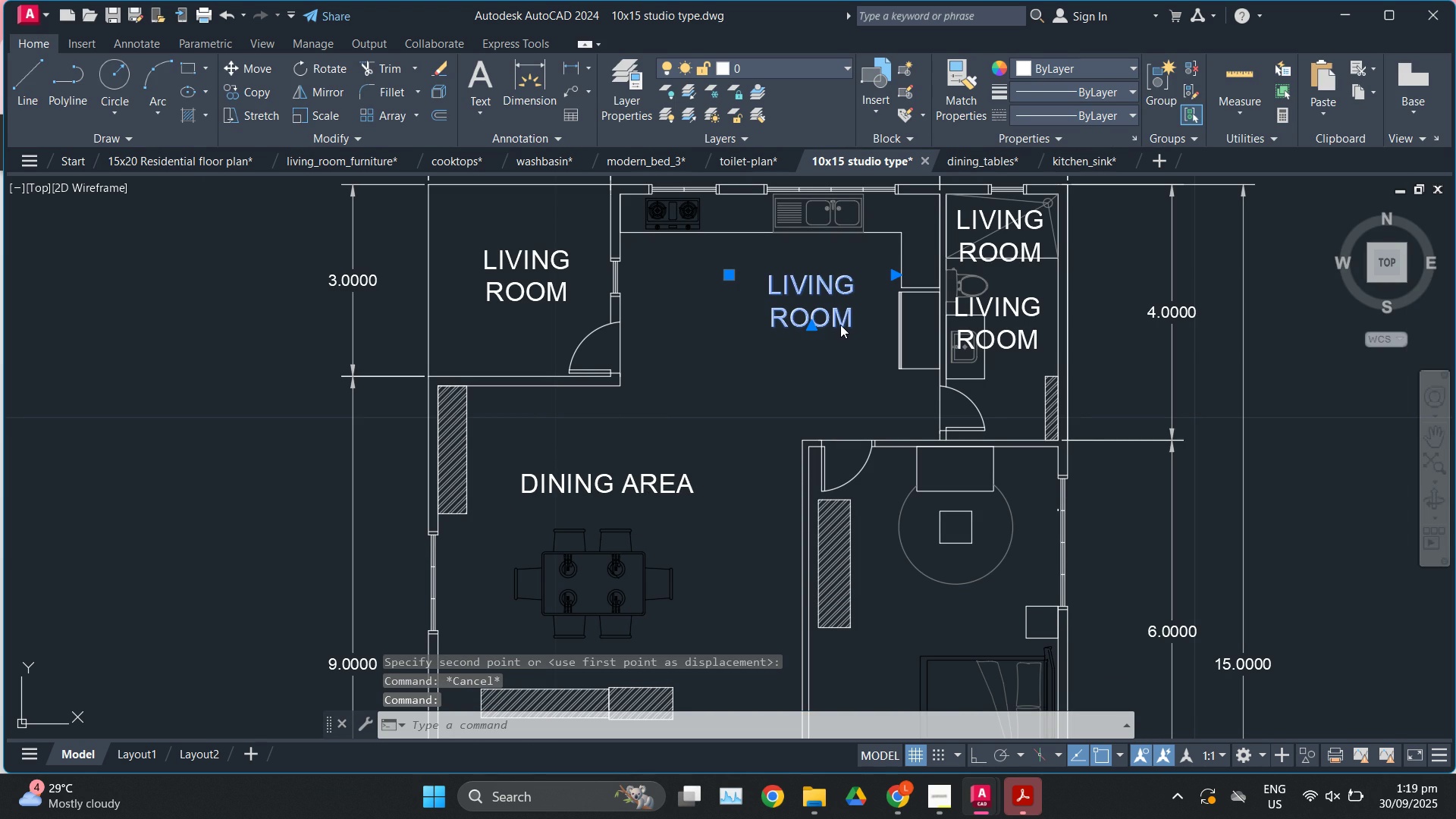 
key(Control+ControlLeft)
 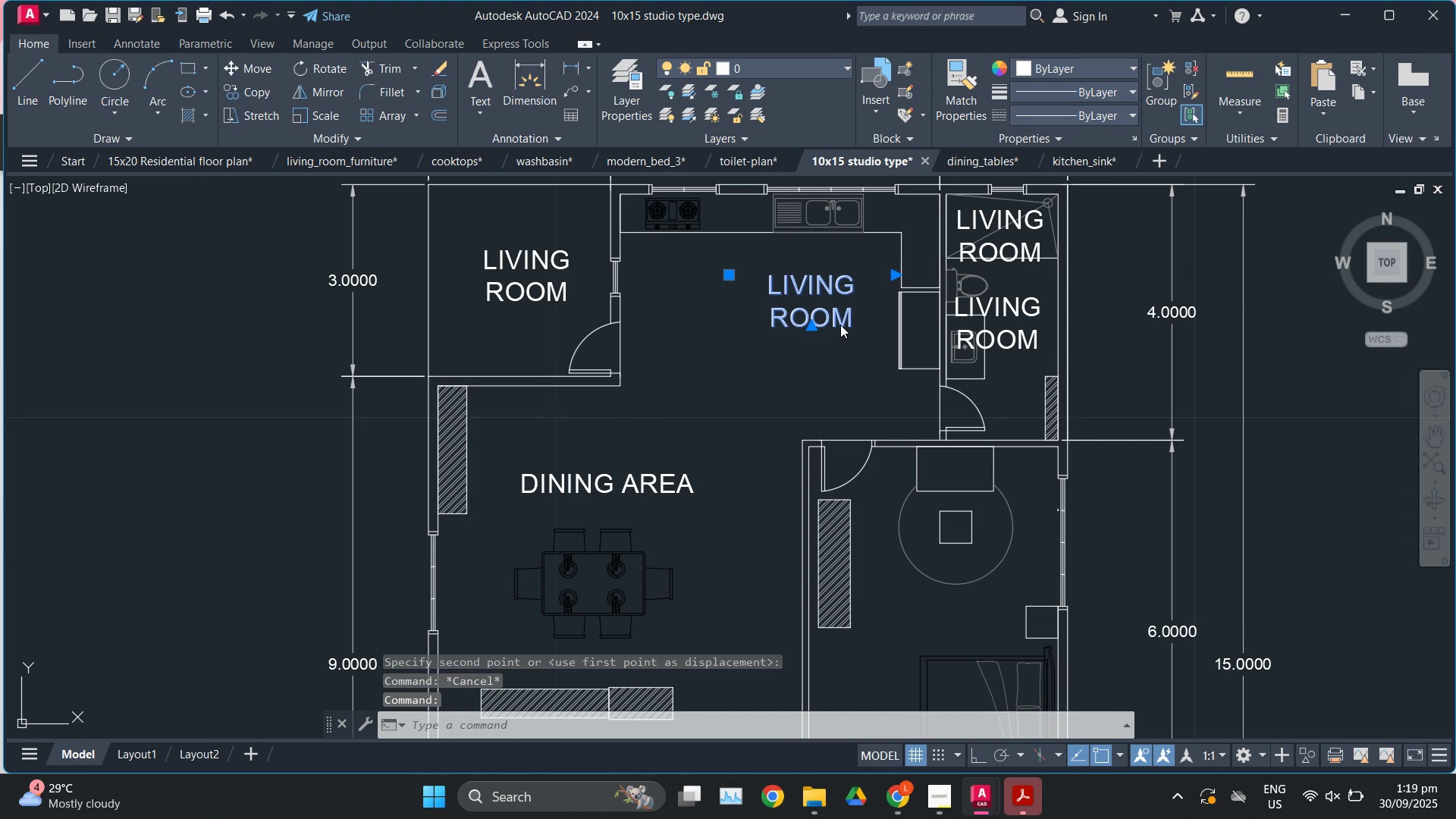 
key(Control+A)
 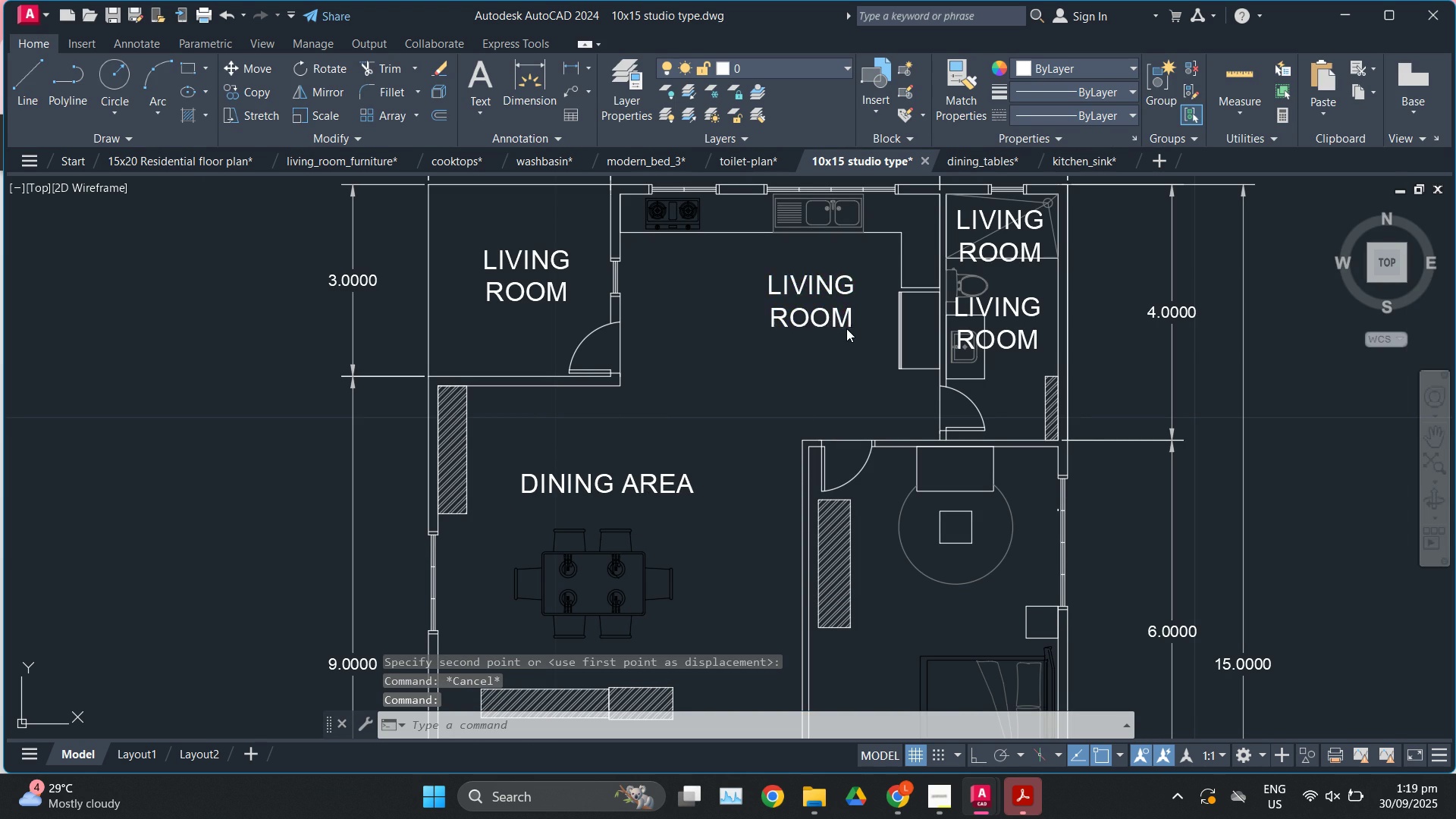 
type(KITCHEB)
key(Backspace)
type(N)
key(Escape)
 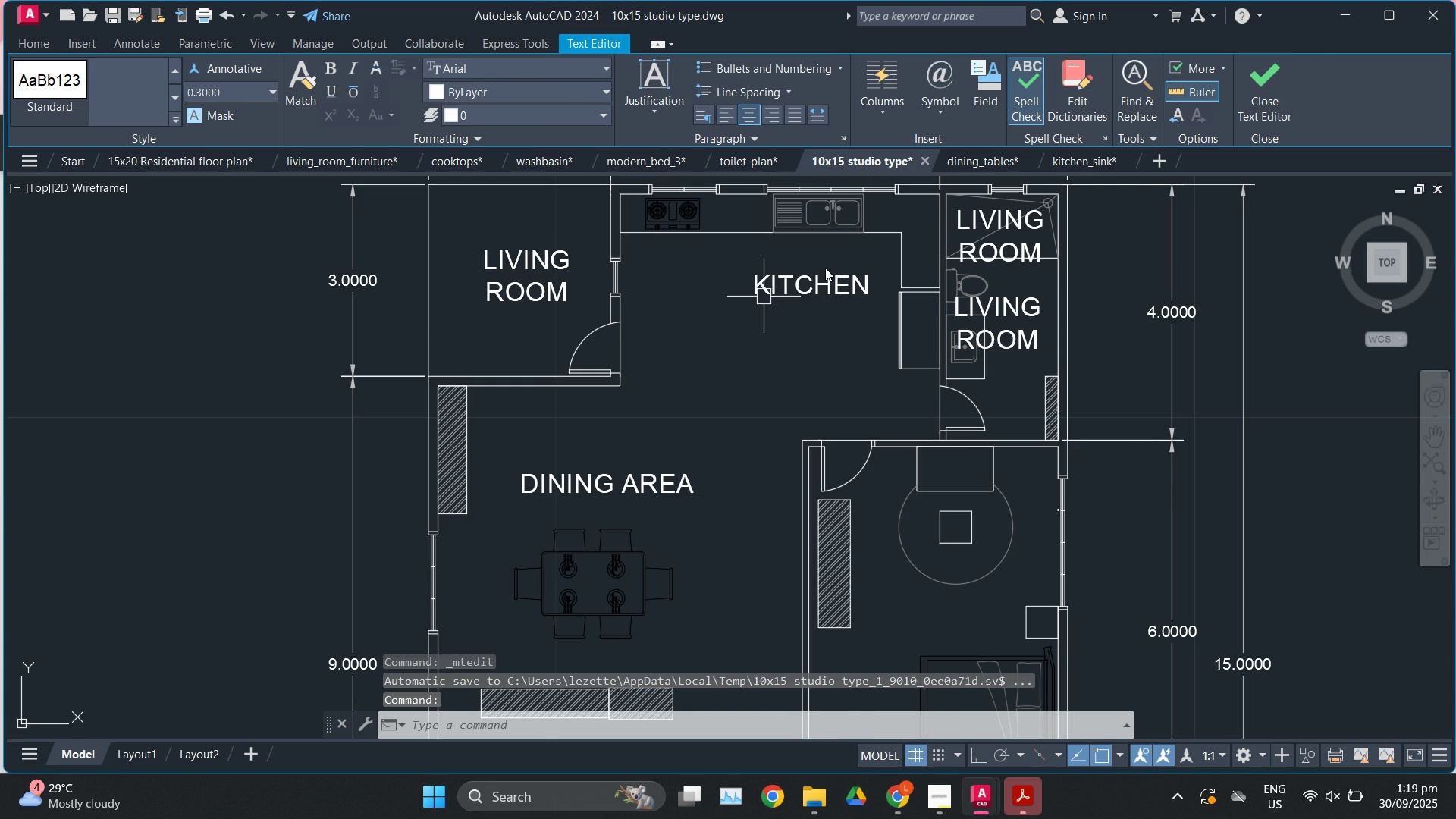 
scroll: coordinate [824, 270], scroll_direction: up, amount: 1.0
 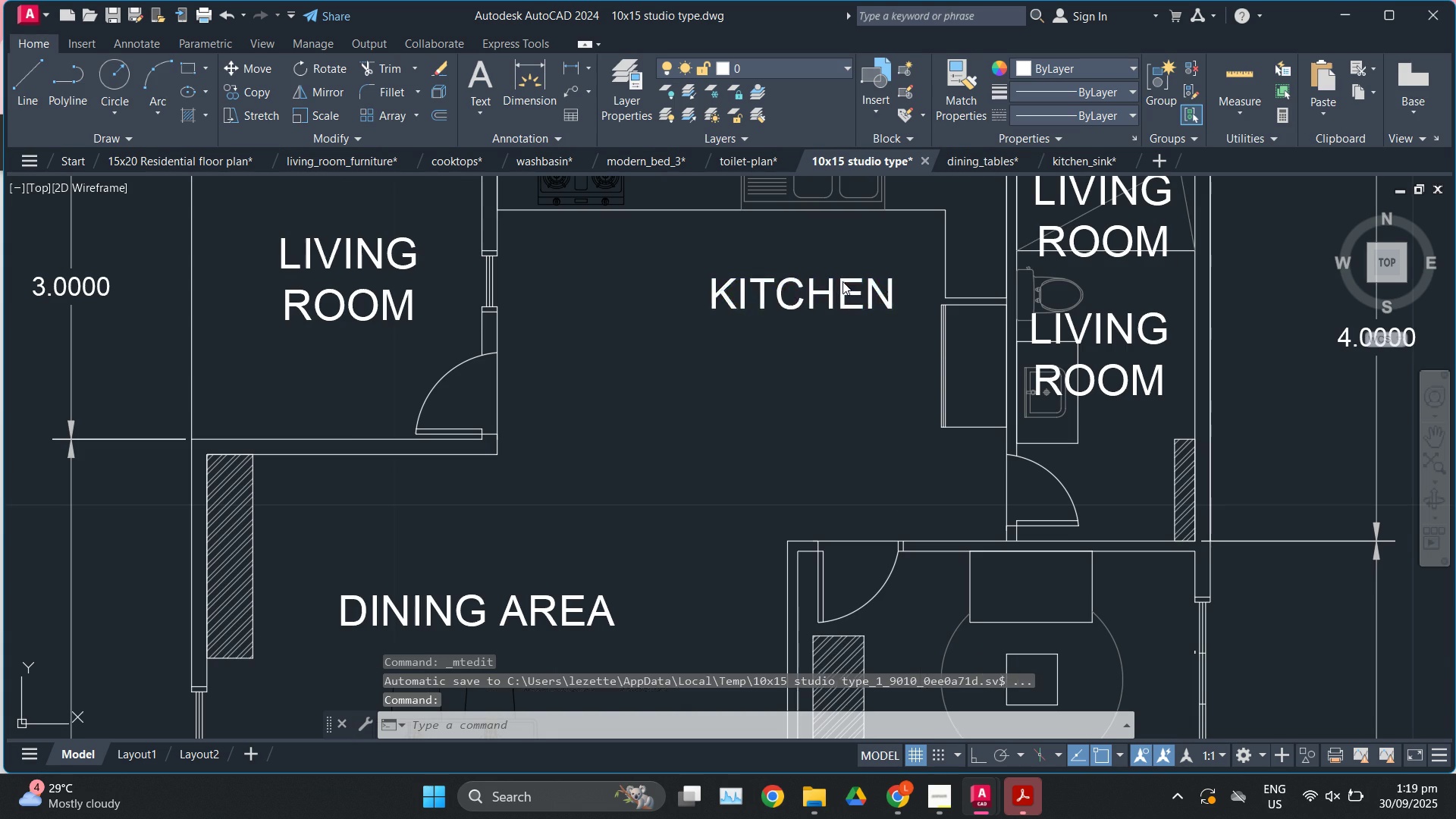 
left_click([843, 281])
 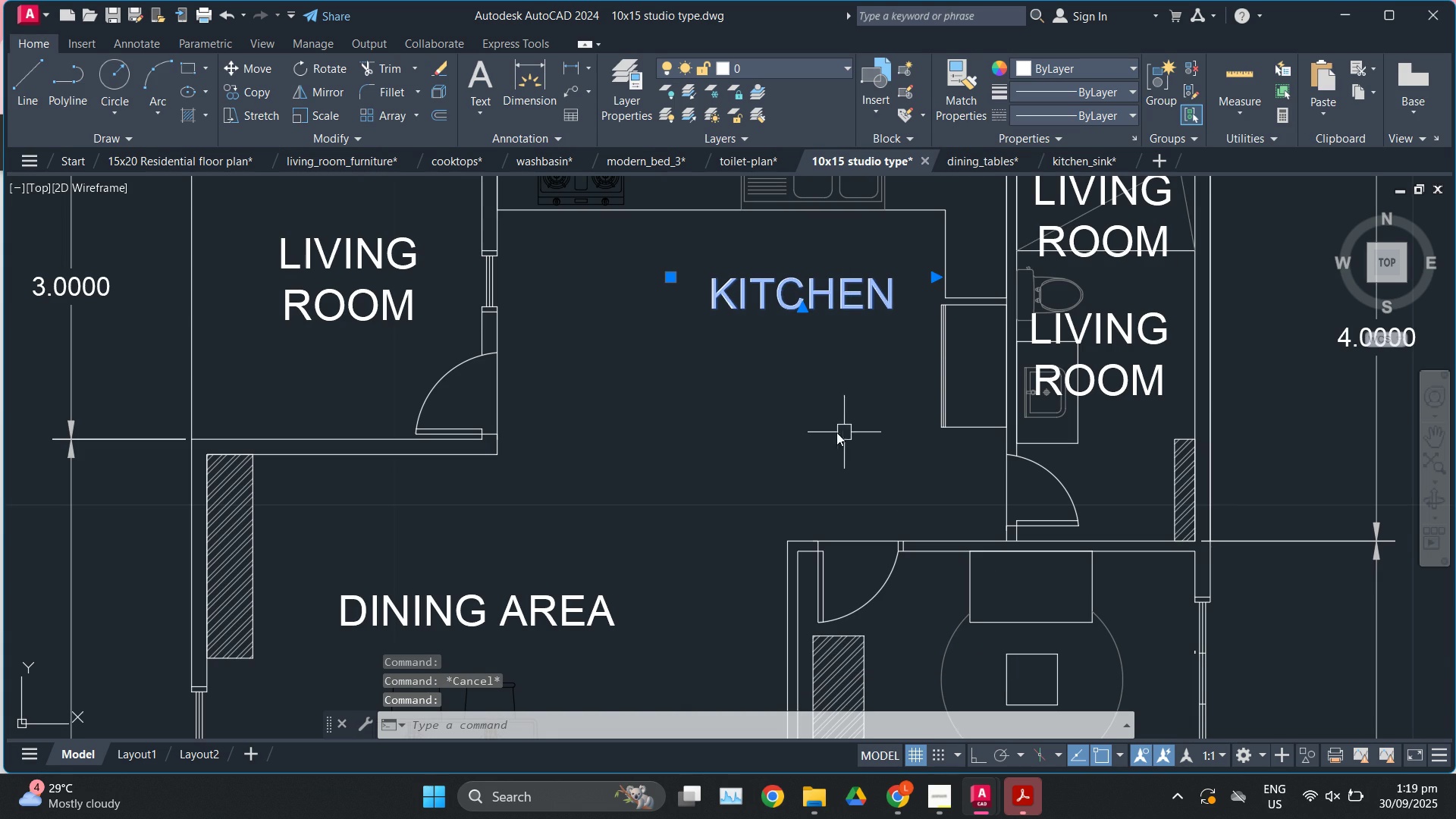 
key(M)
 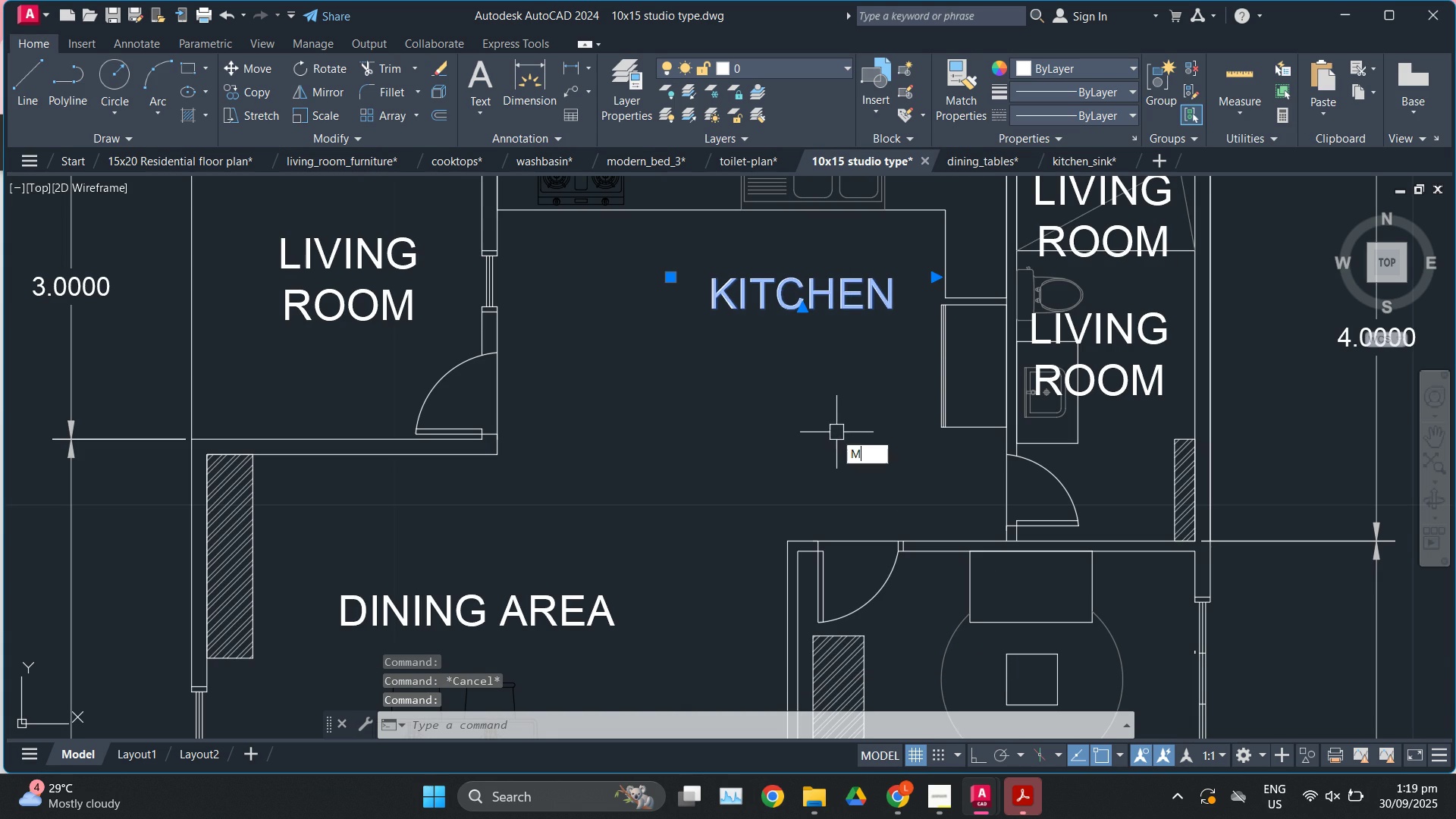 
key(Enter)
 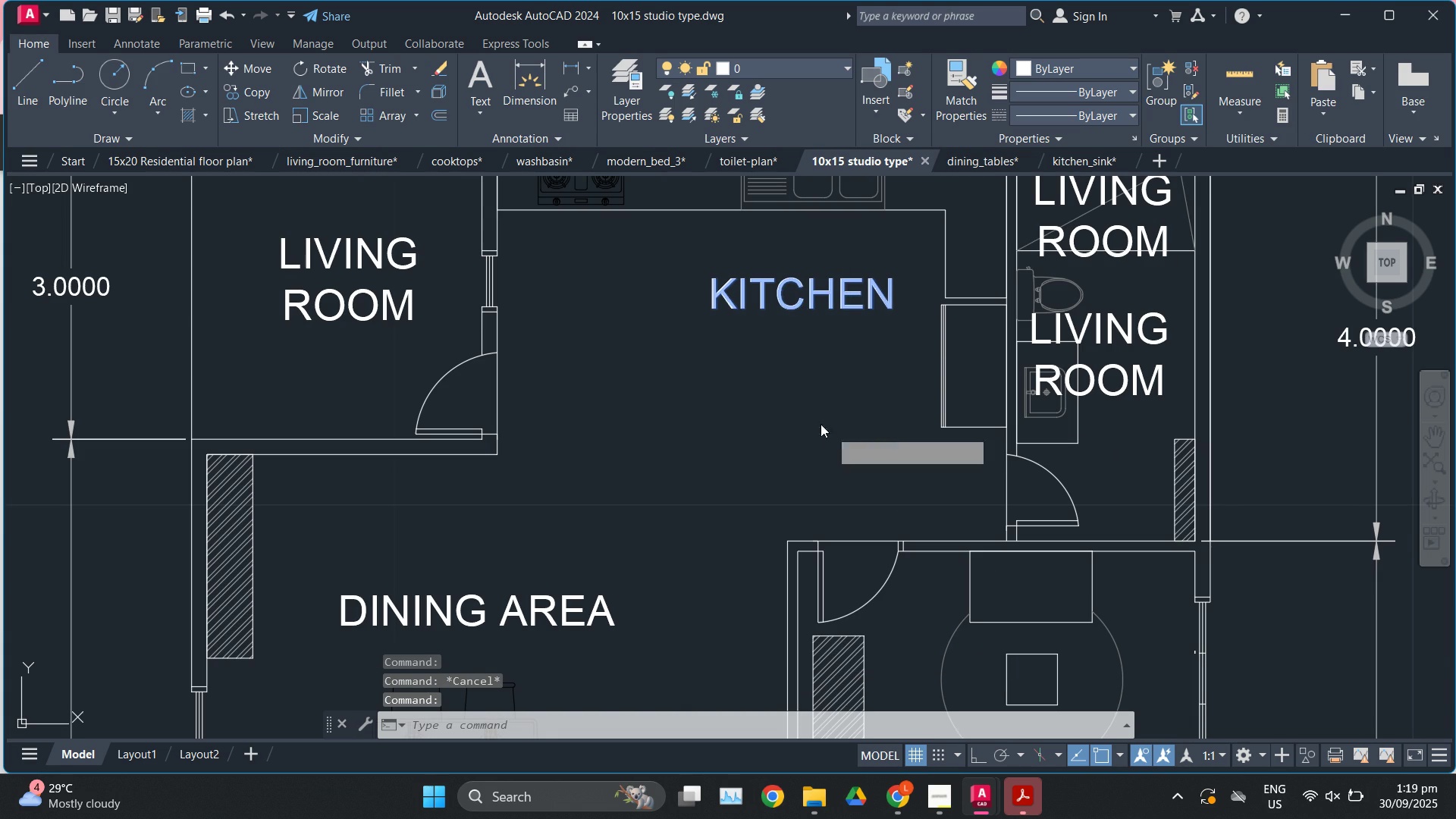 
left_click([830, 430])
 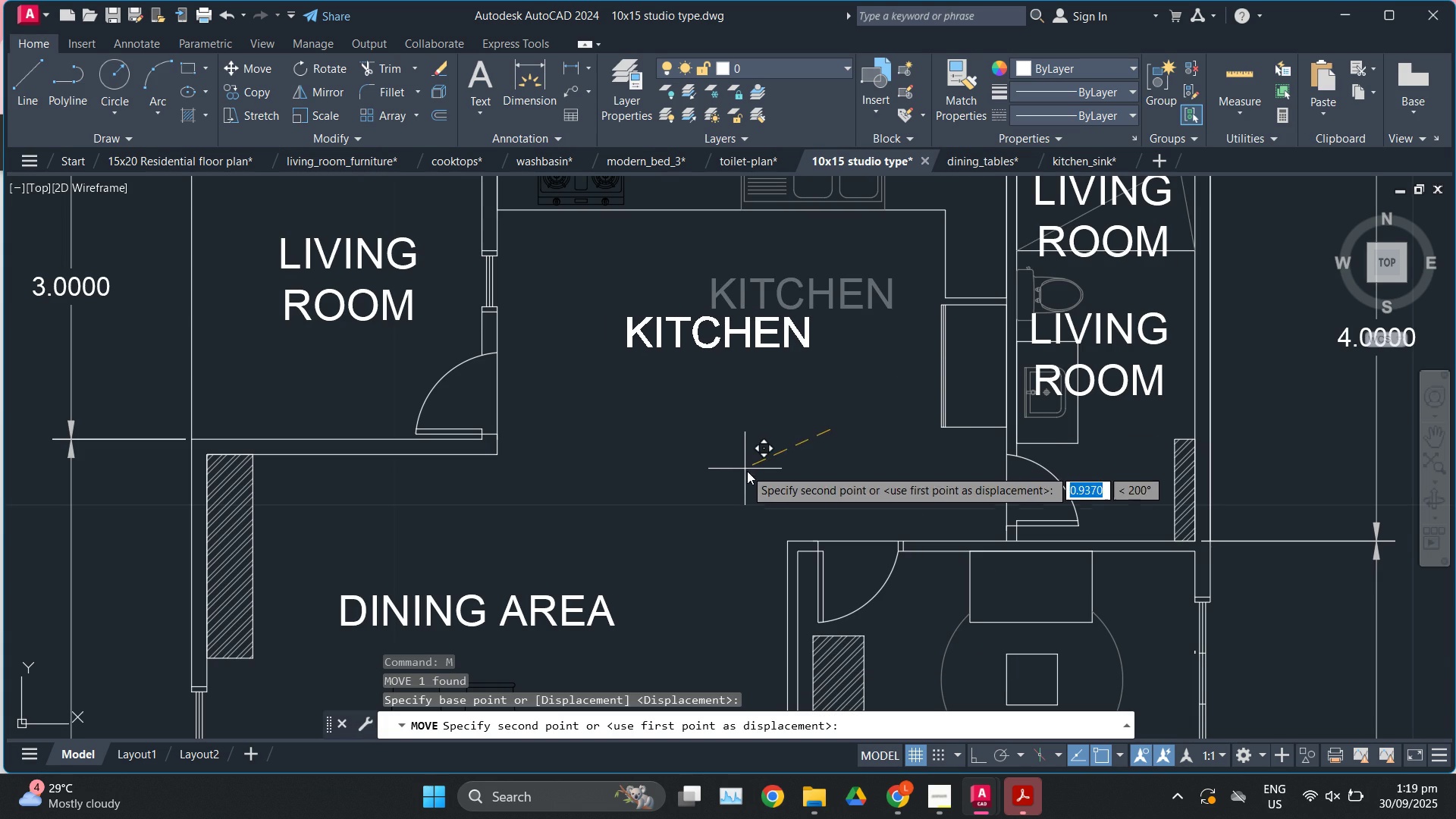 
key(Escape)
 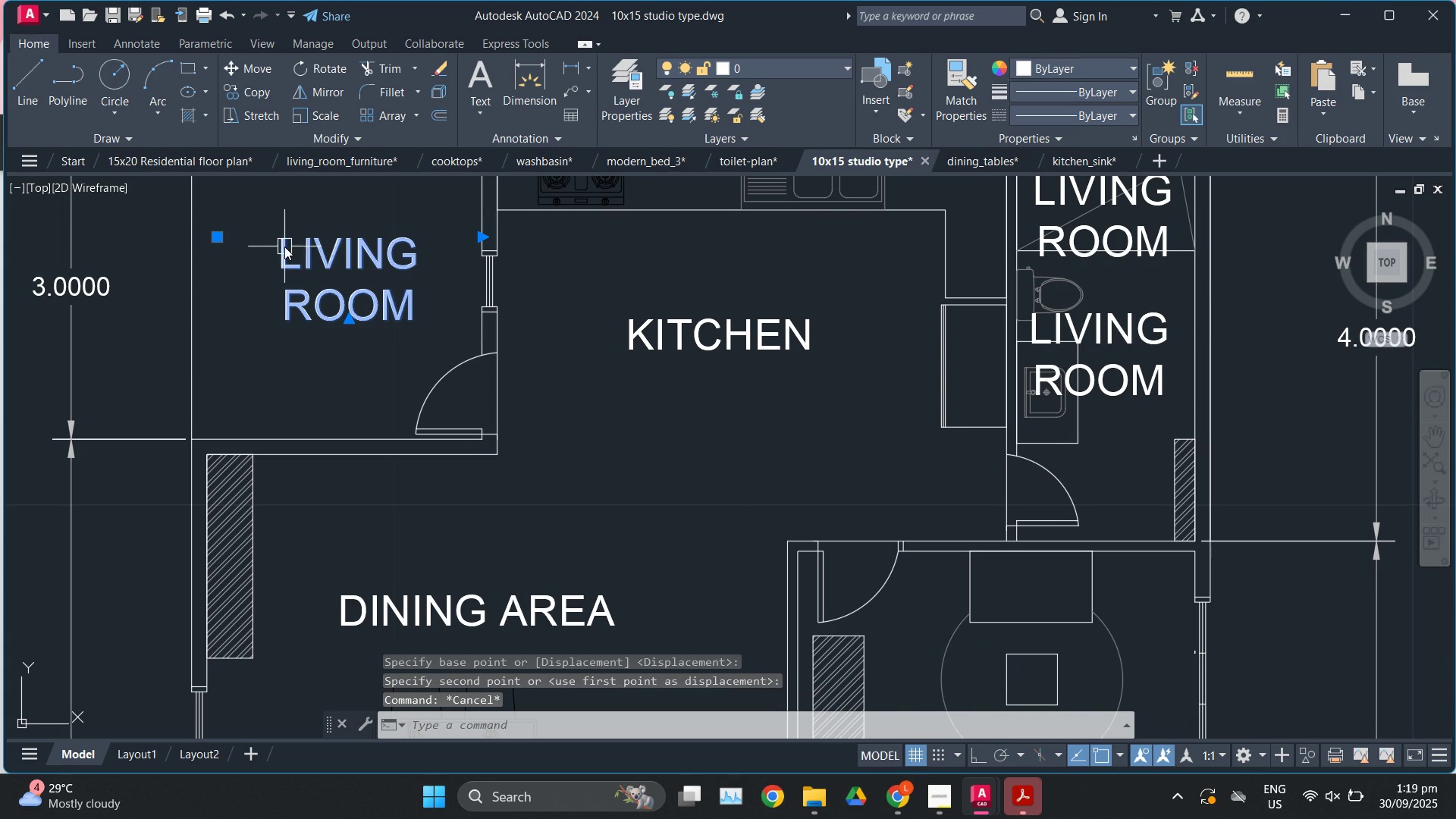 
double_click([284, 246])
 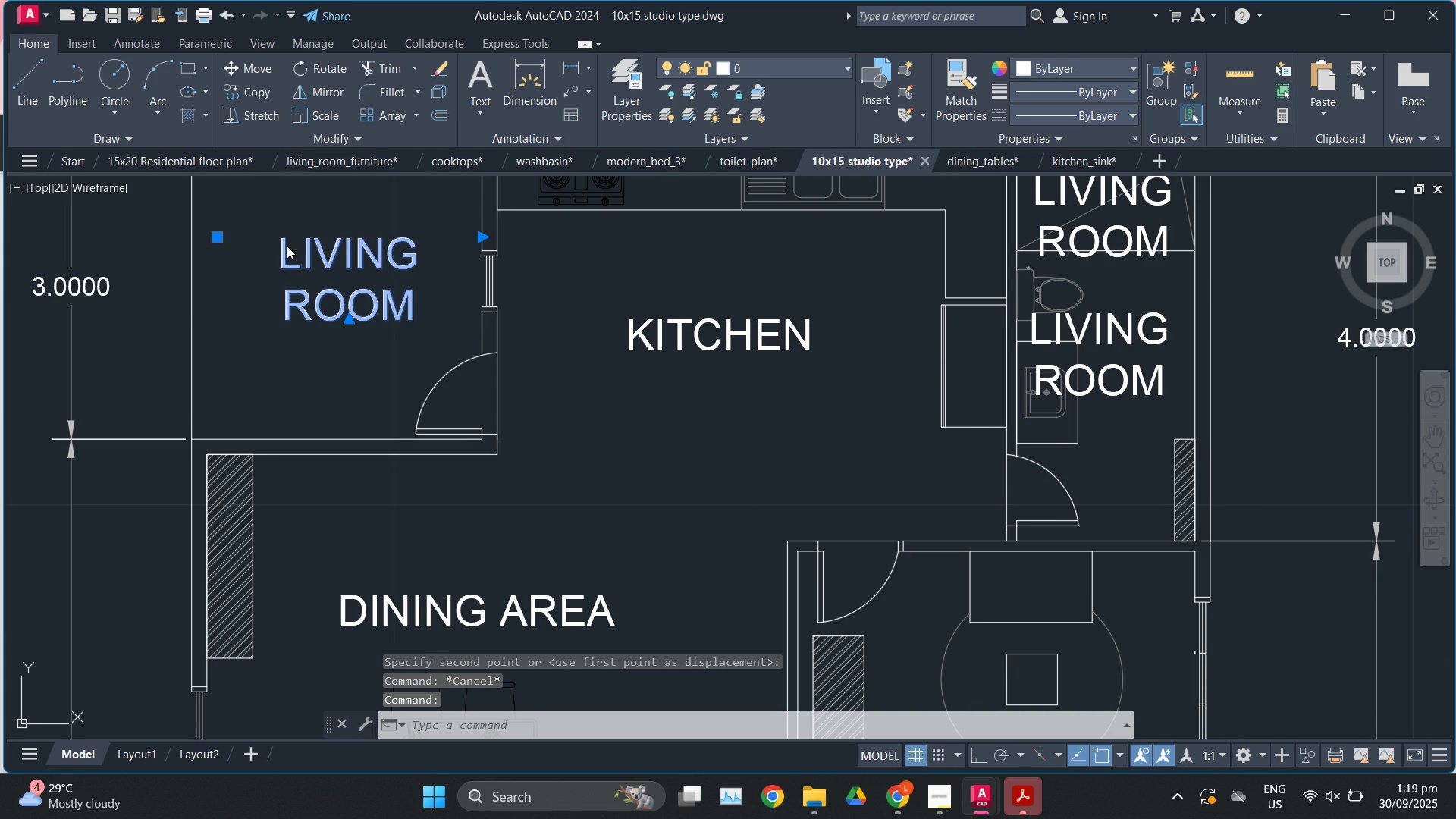 
triple_click([287, 246])
 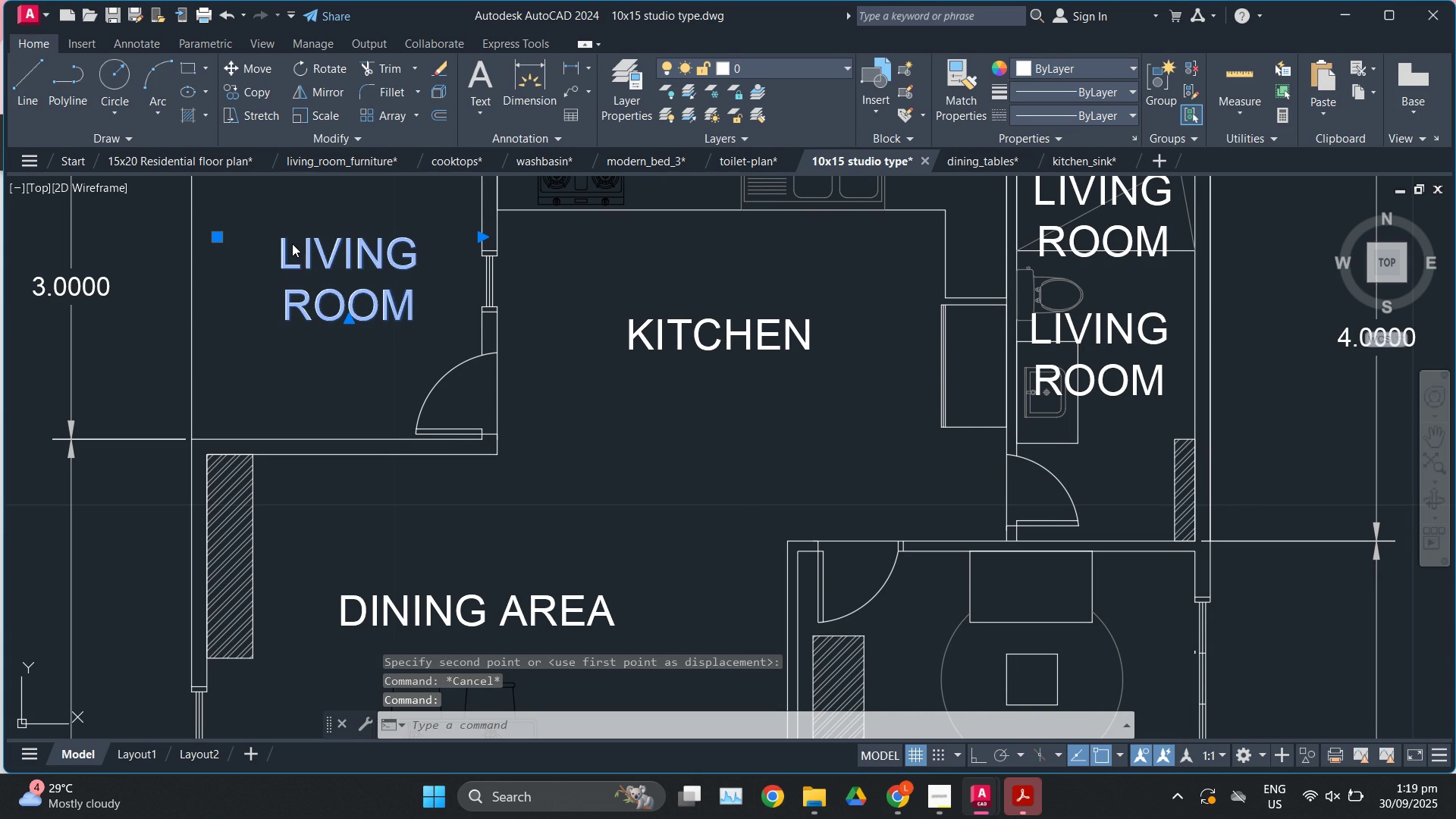 
key(Control+ControlLeft)
 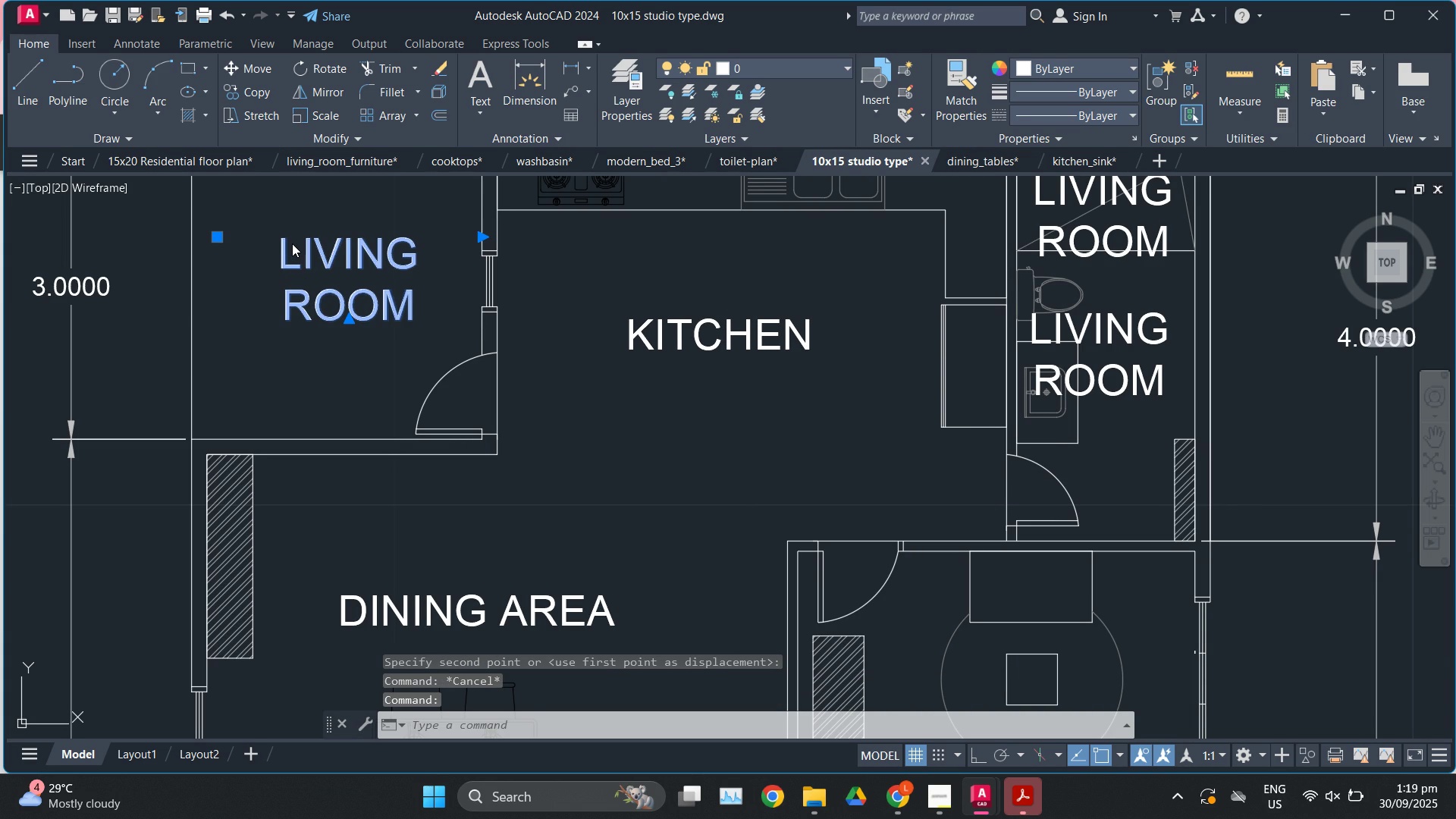 
key(Control+A)
 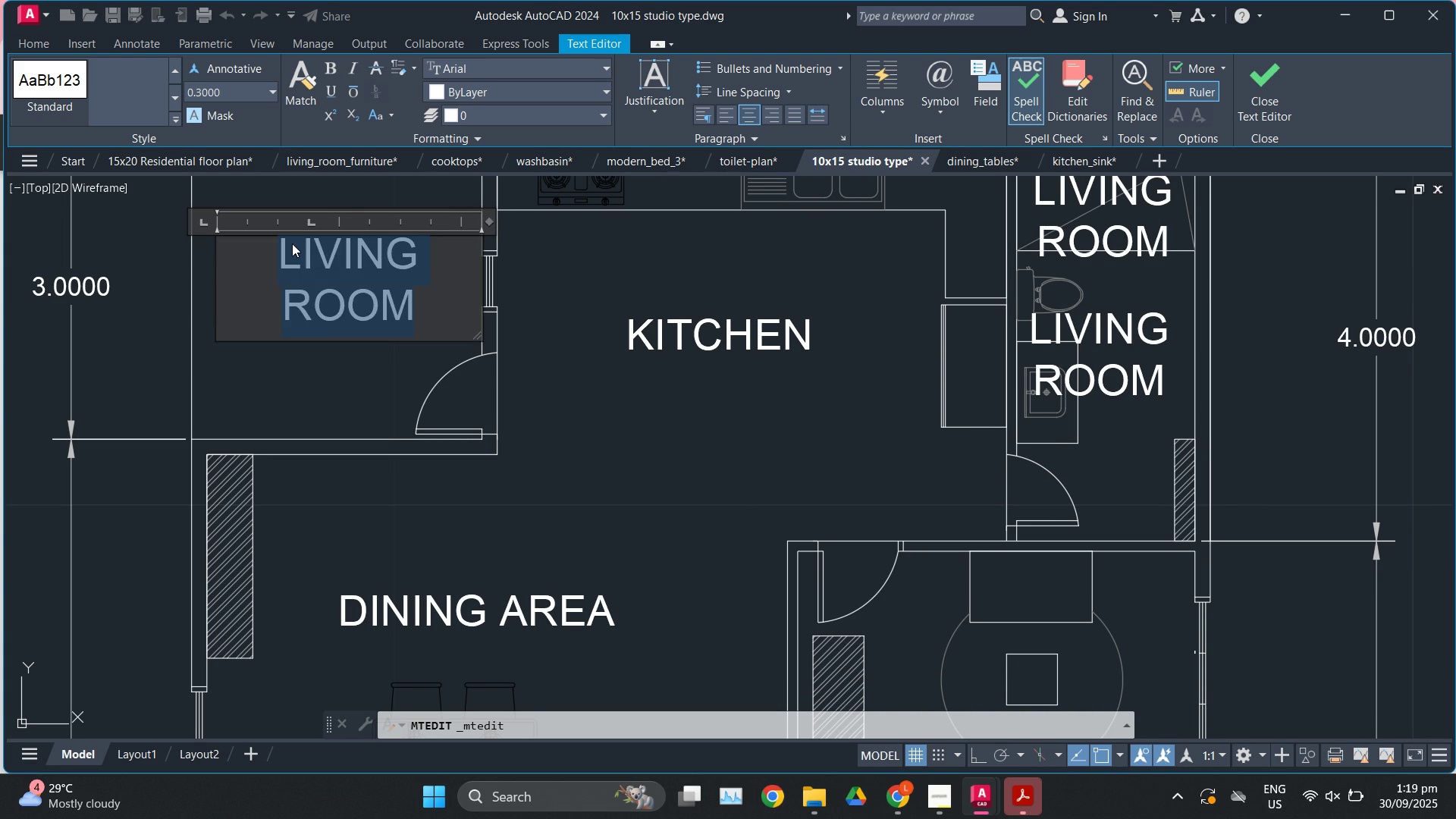 
type(LAUNDRY ROOM)
key(Backspace)
key(Backspace)
key(Backspace)
key(Backspace)
type(AREA)
 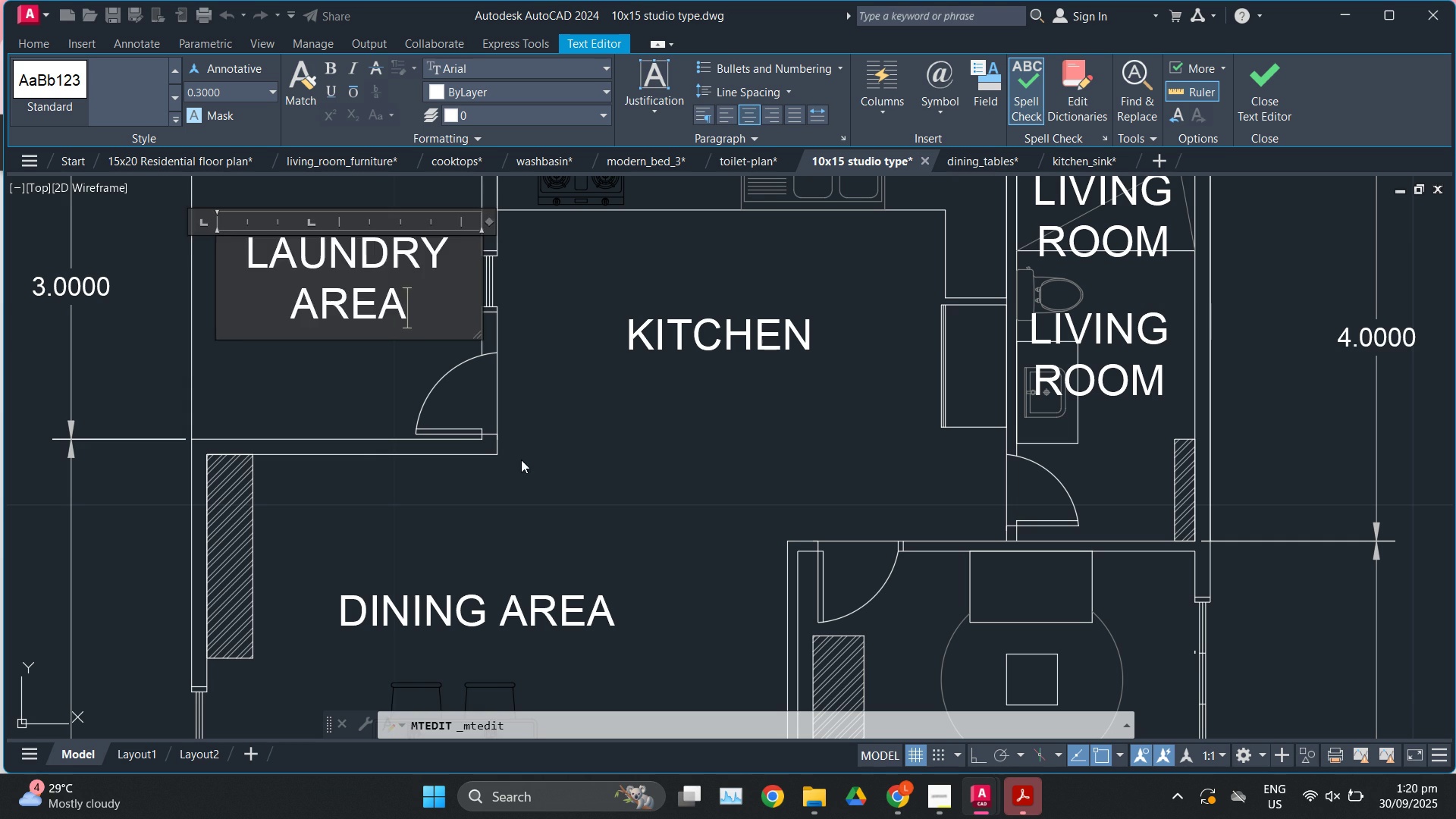 
left_click([521, 460])
 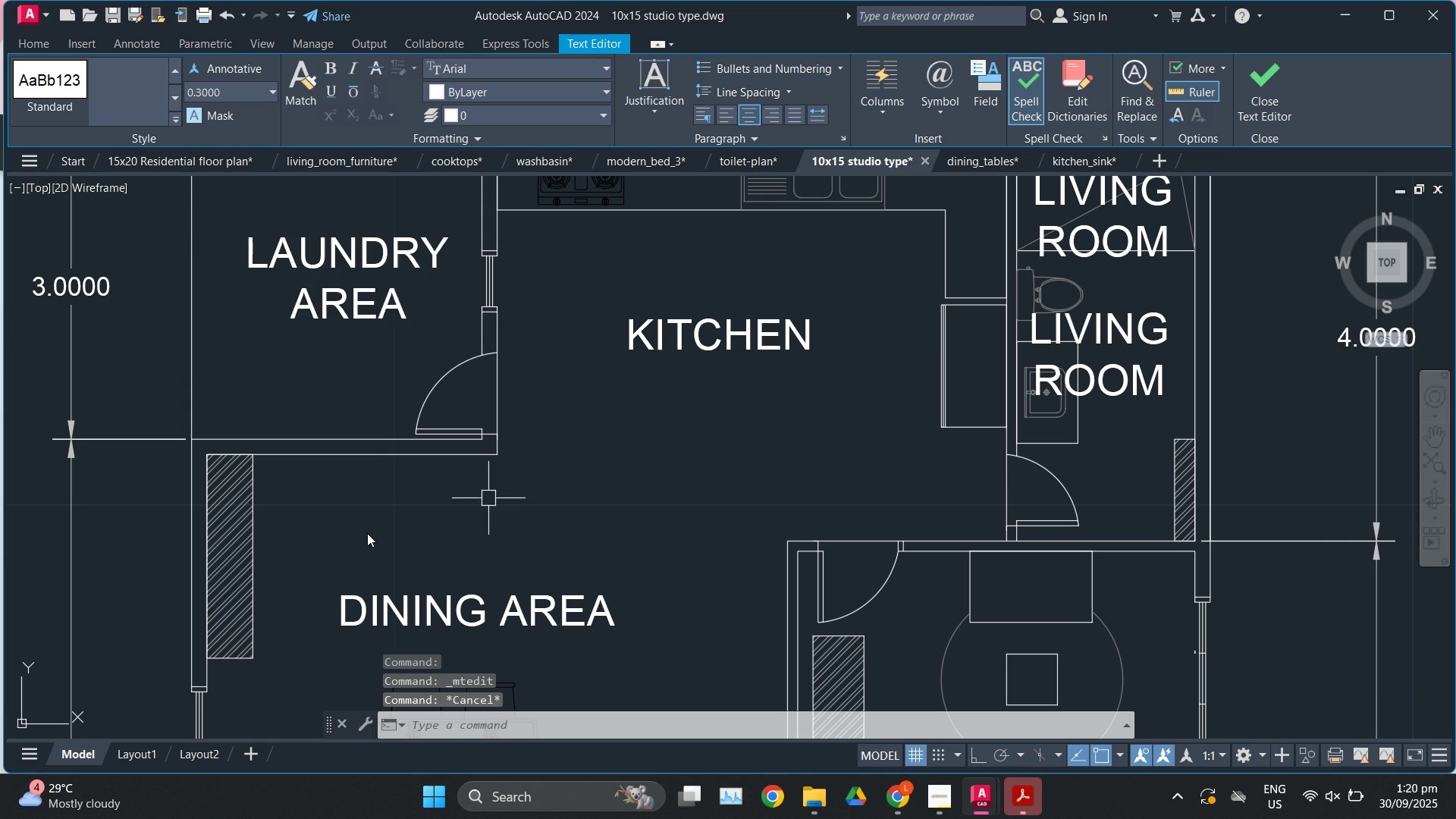 
scroll: coordinate [348, 433], scroll_direction: down, amount: 4.0
 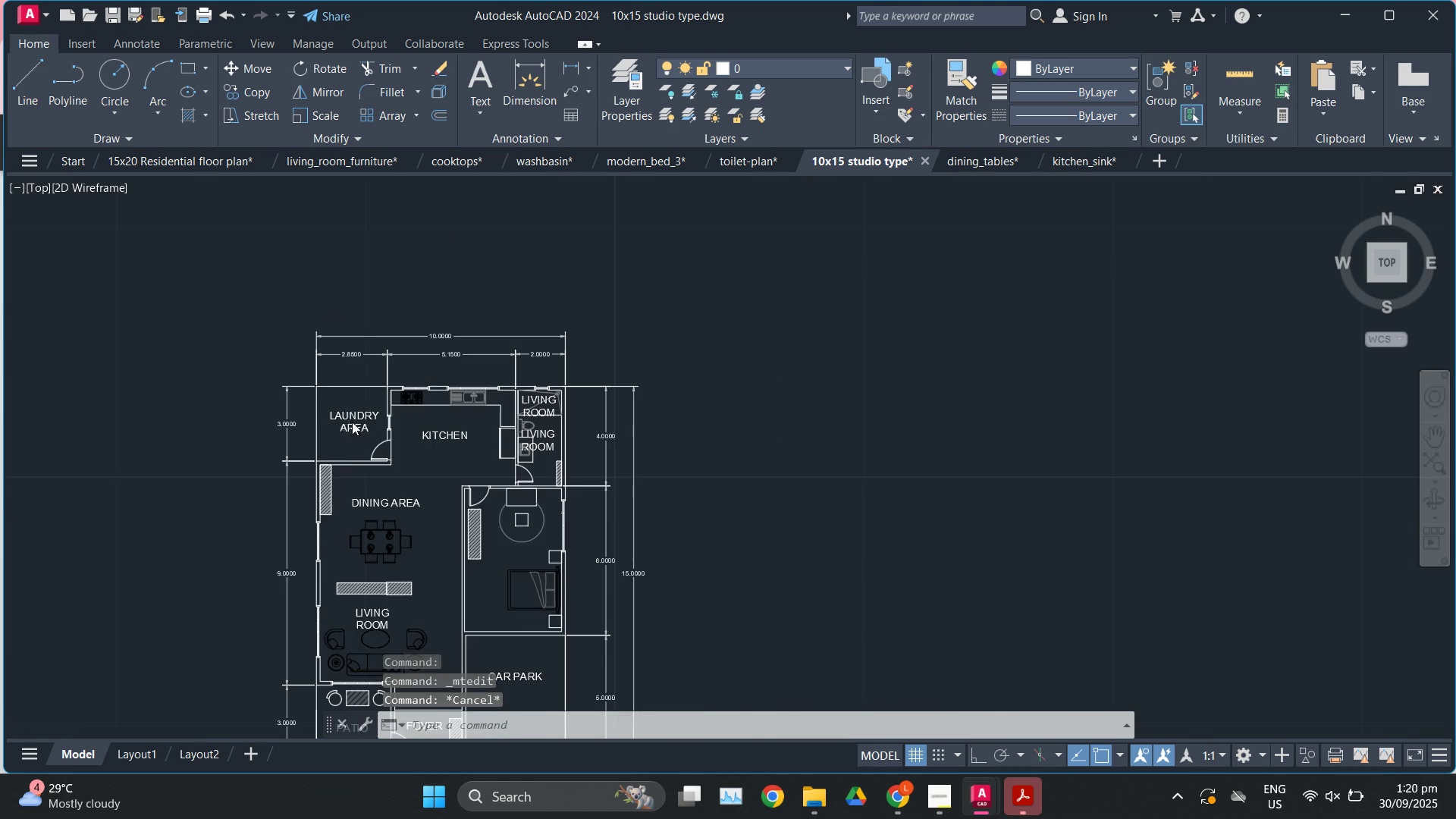 
scroll: coordinate [260, 529], scroll_direction: up, amount: 4.0
 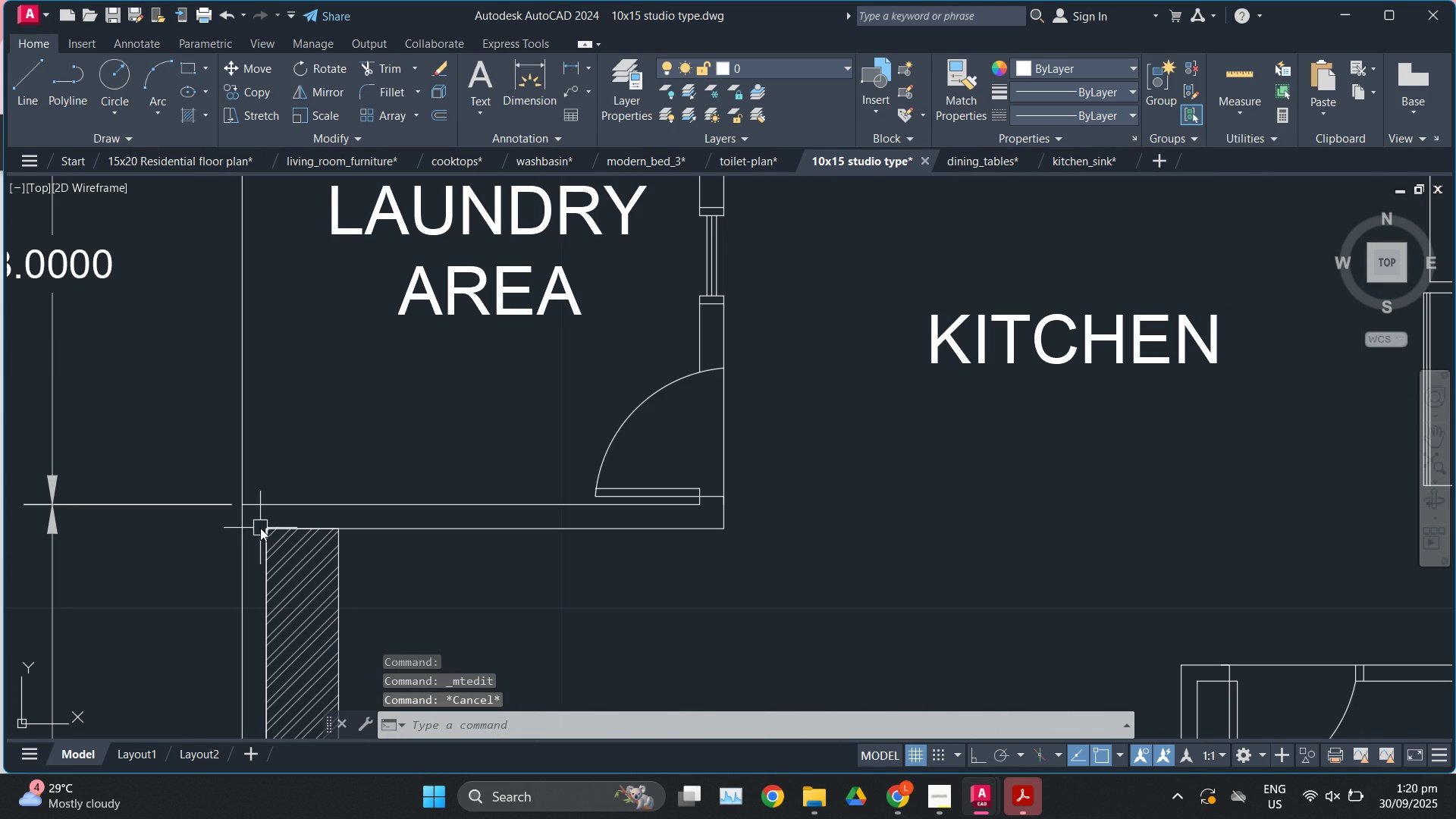 
type(PL)
 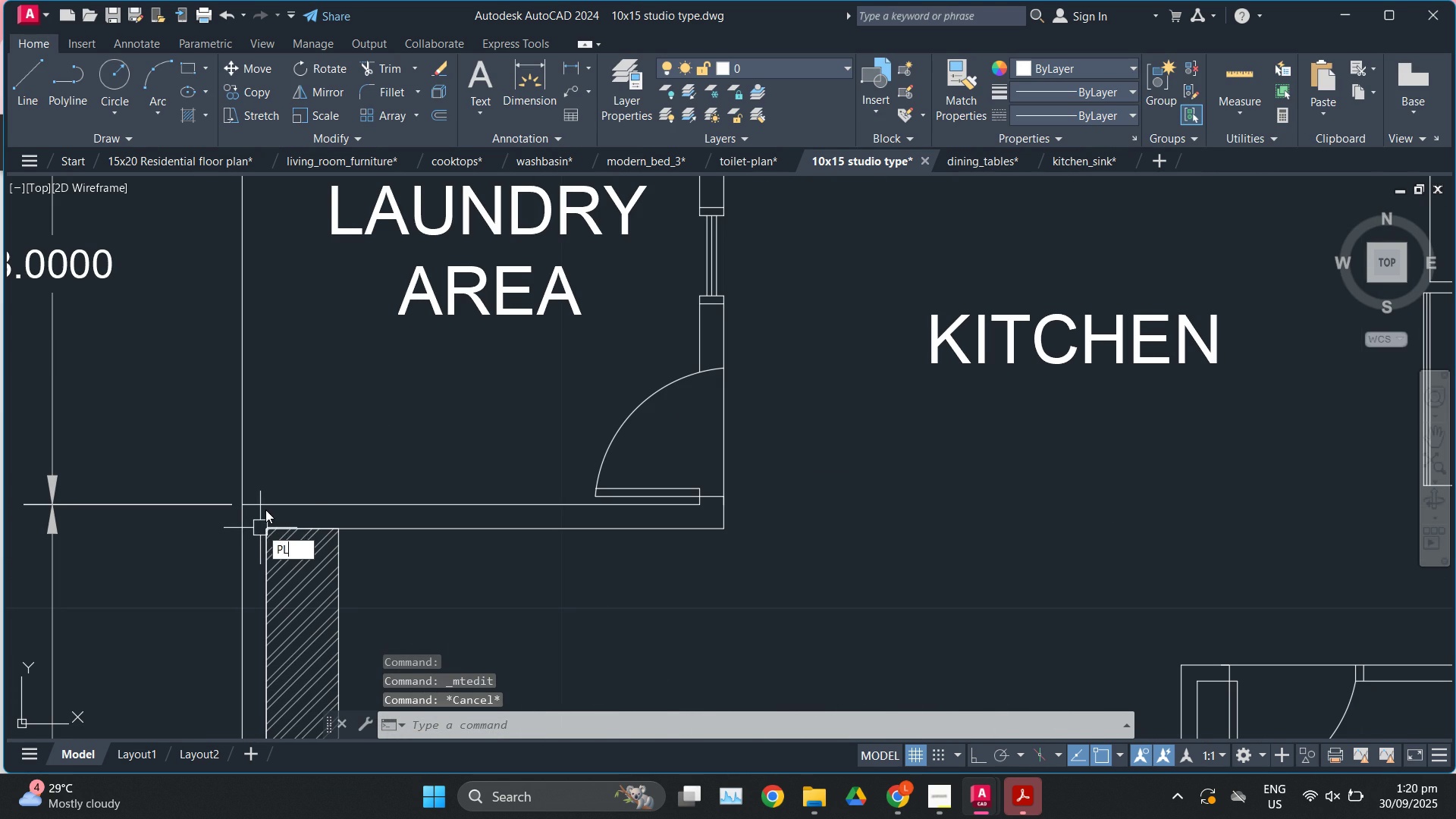 
key(Enter)
 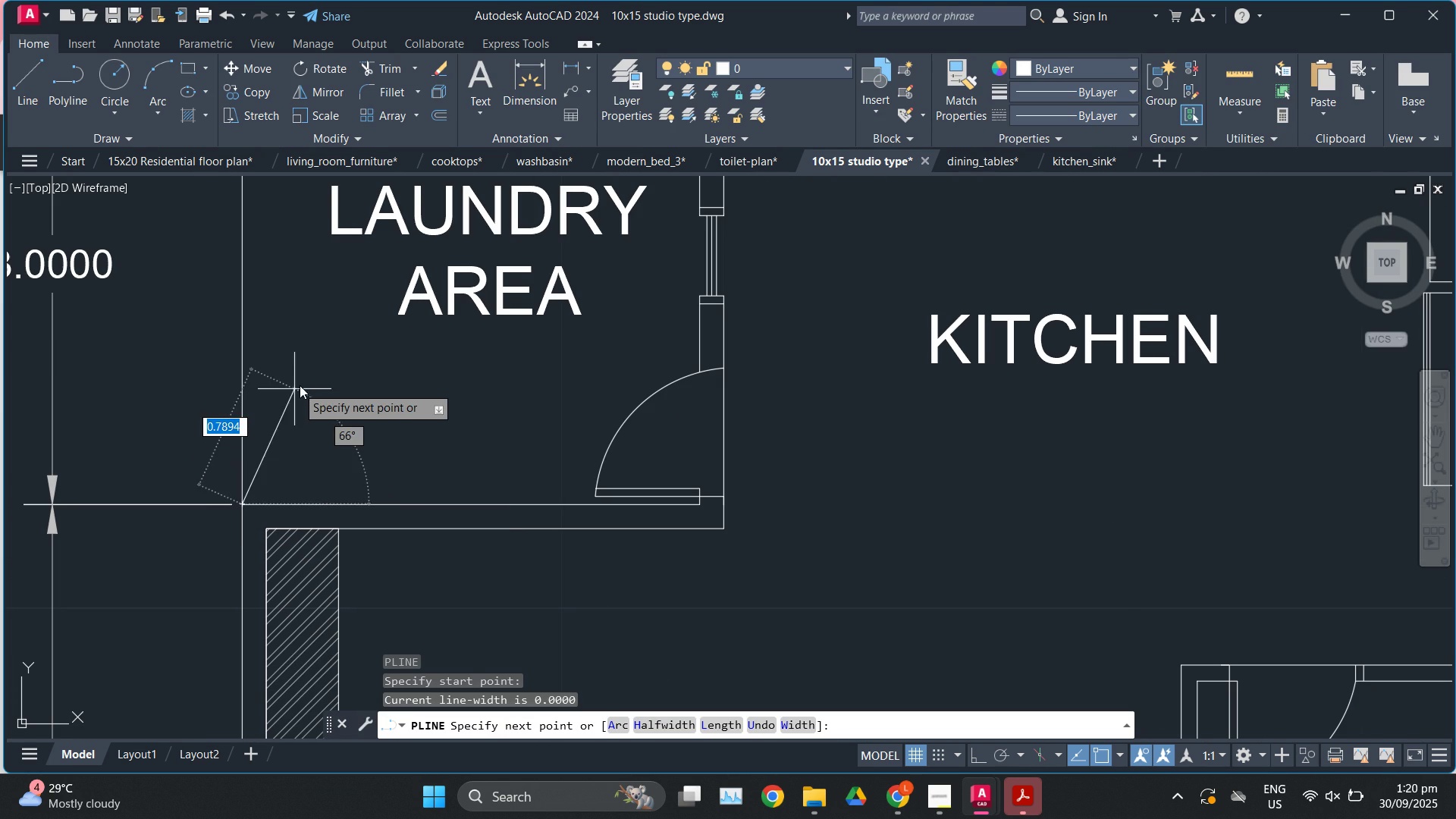 
key(F8)
 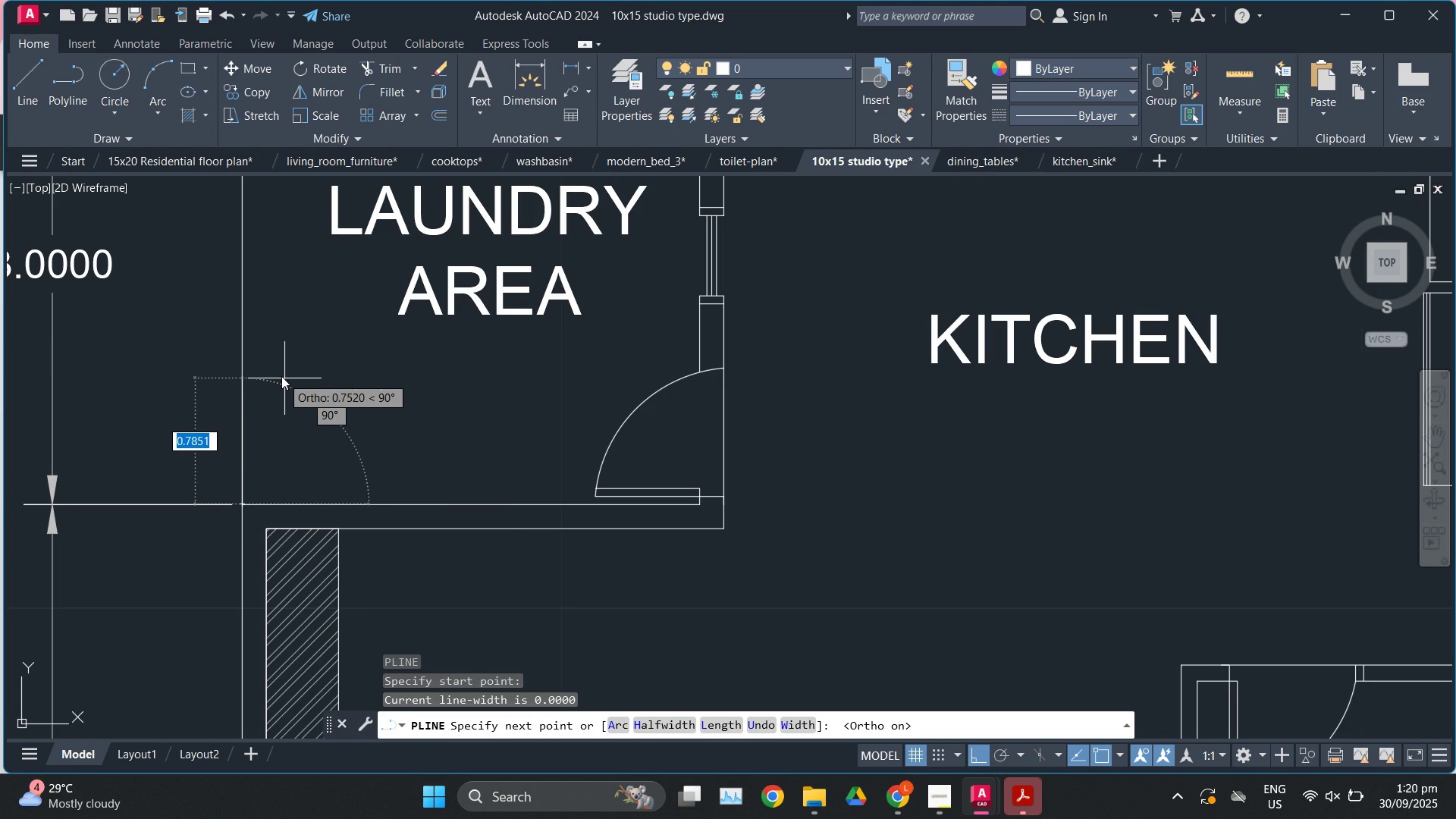 
key(Numpad0)
 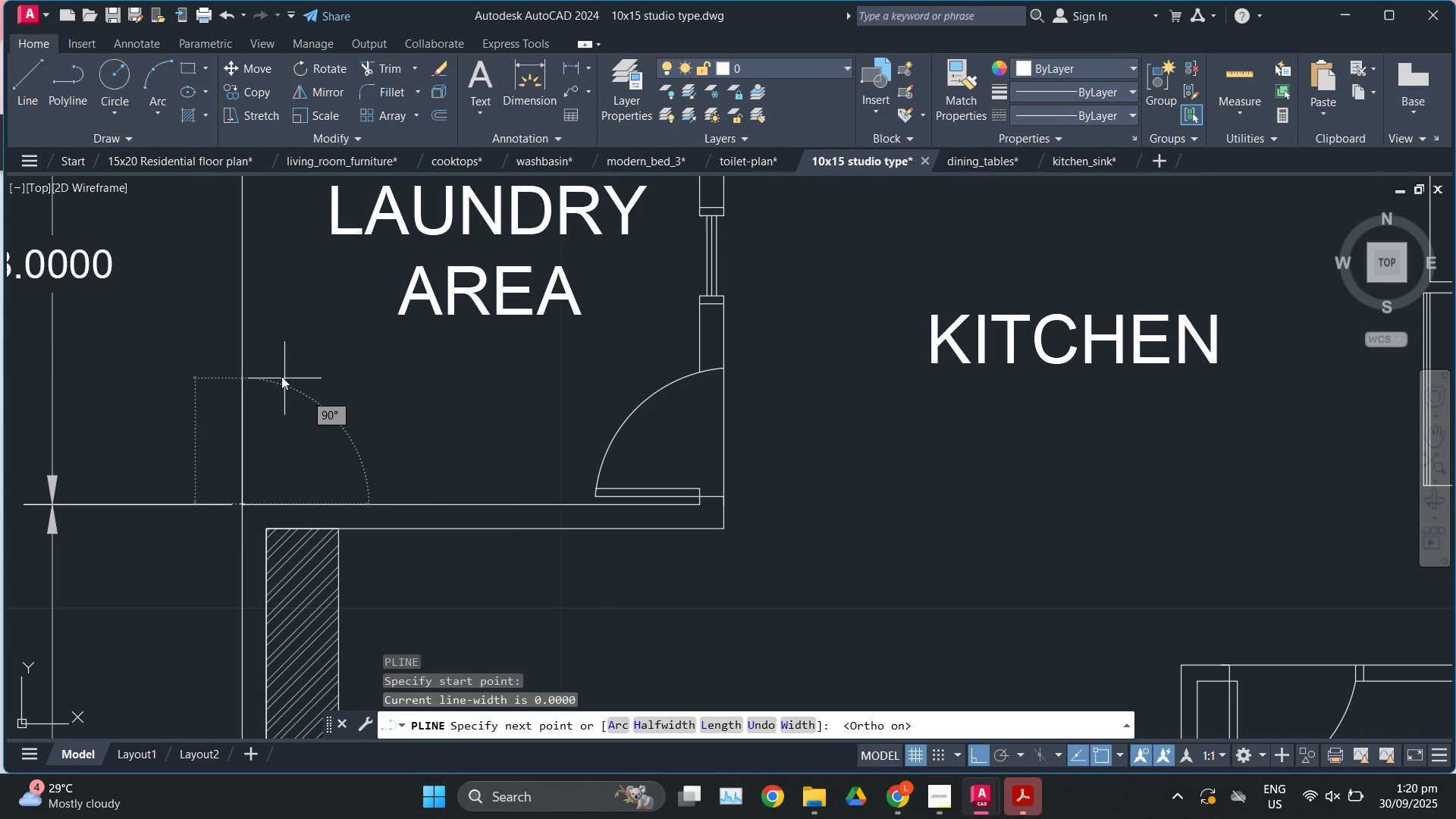 
key(NumpadDecimal)
 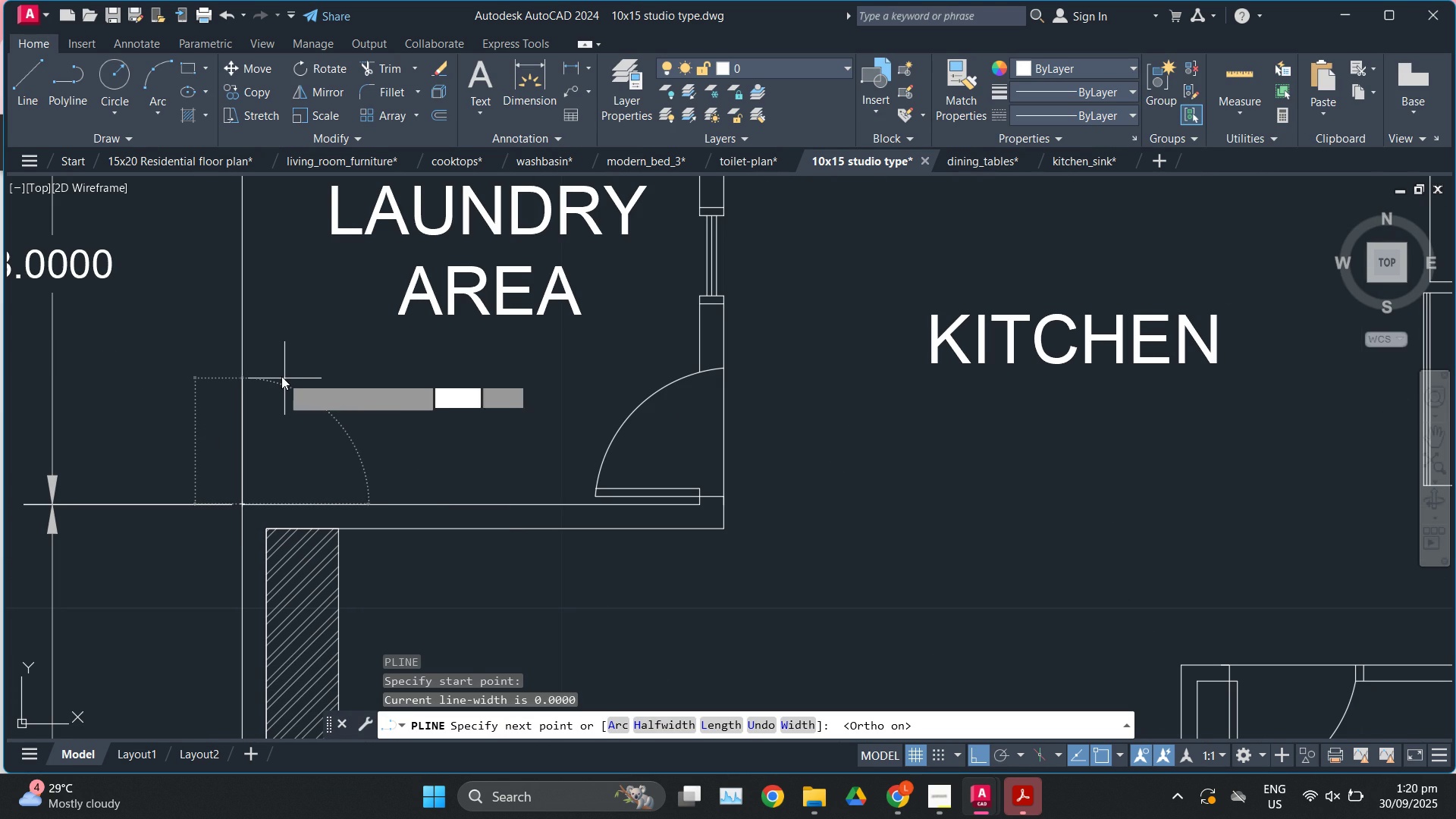 
key(Numpad6)
 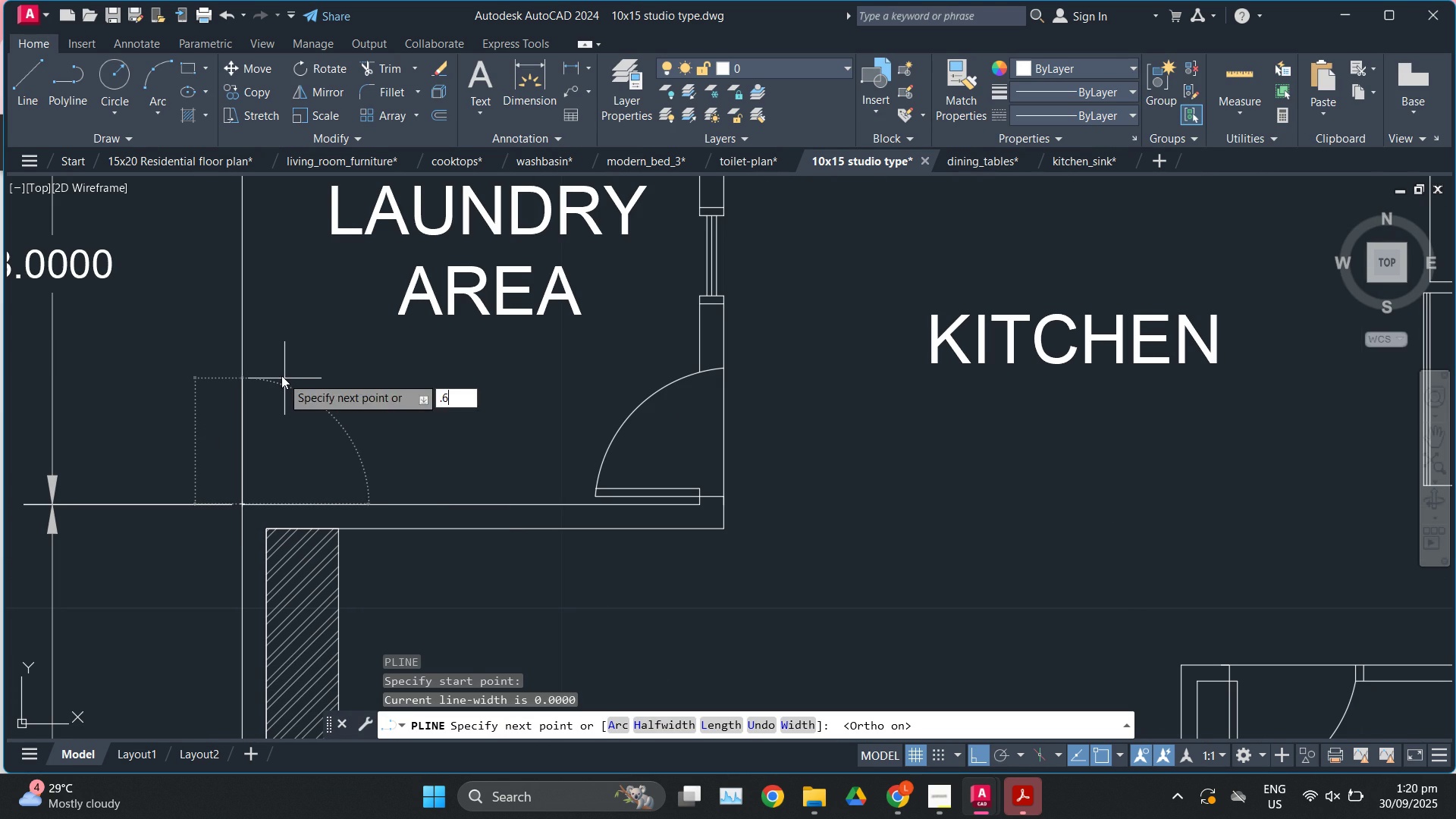 
key(Enter)
 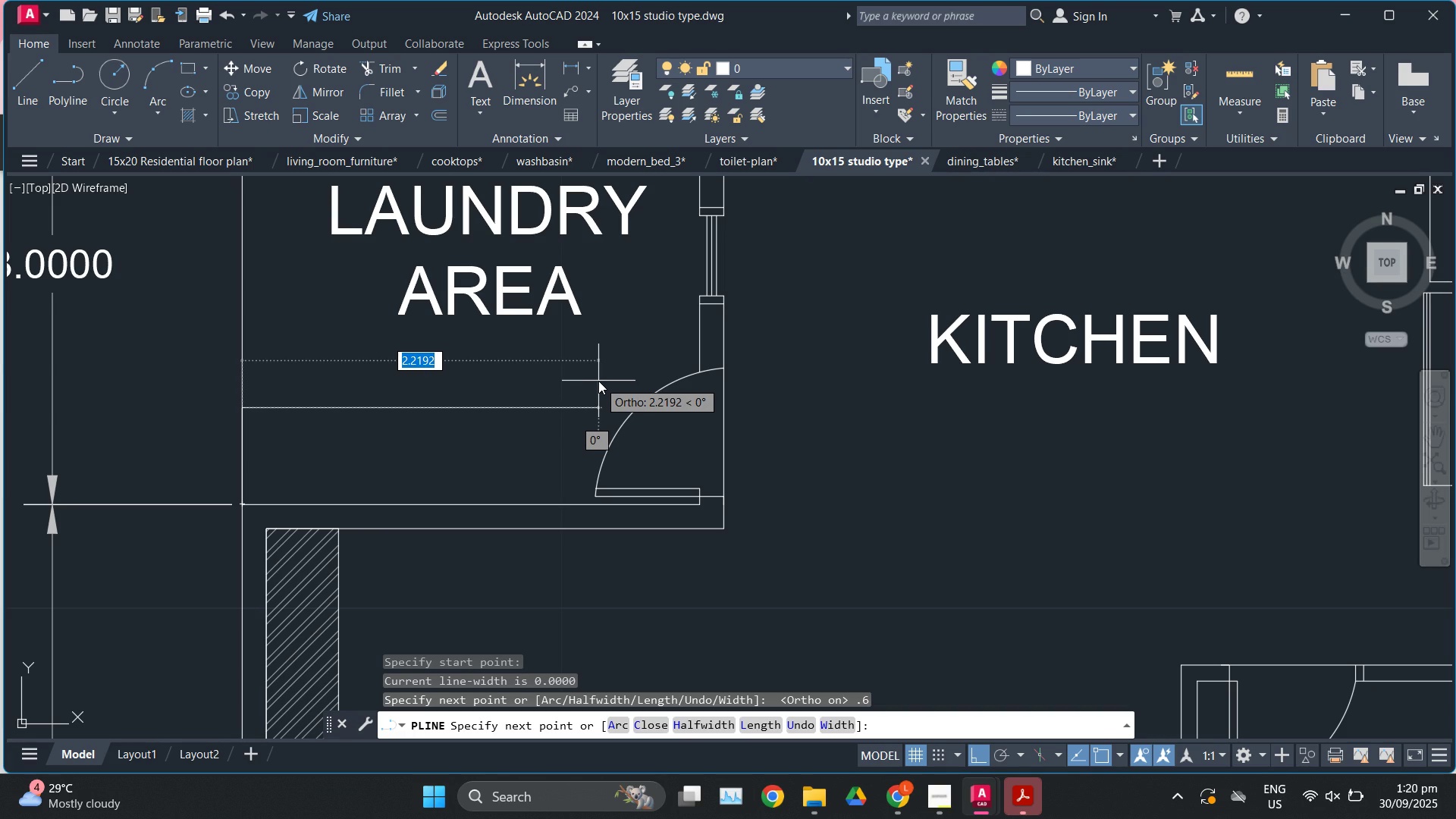 
key(Numpad2)
 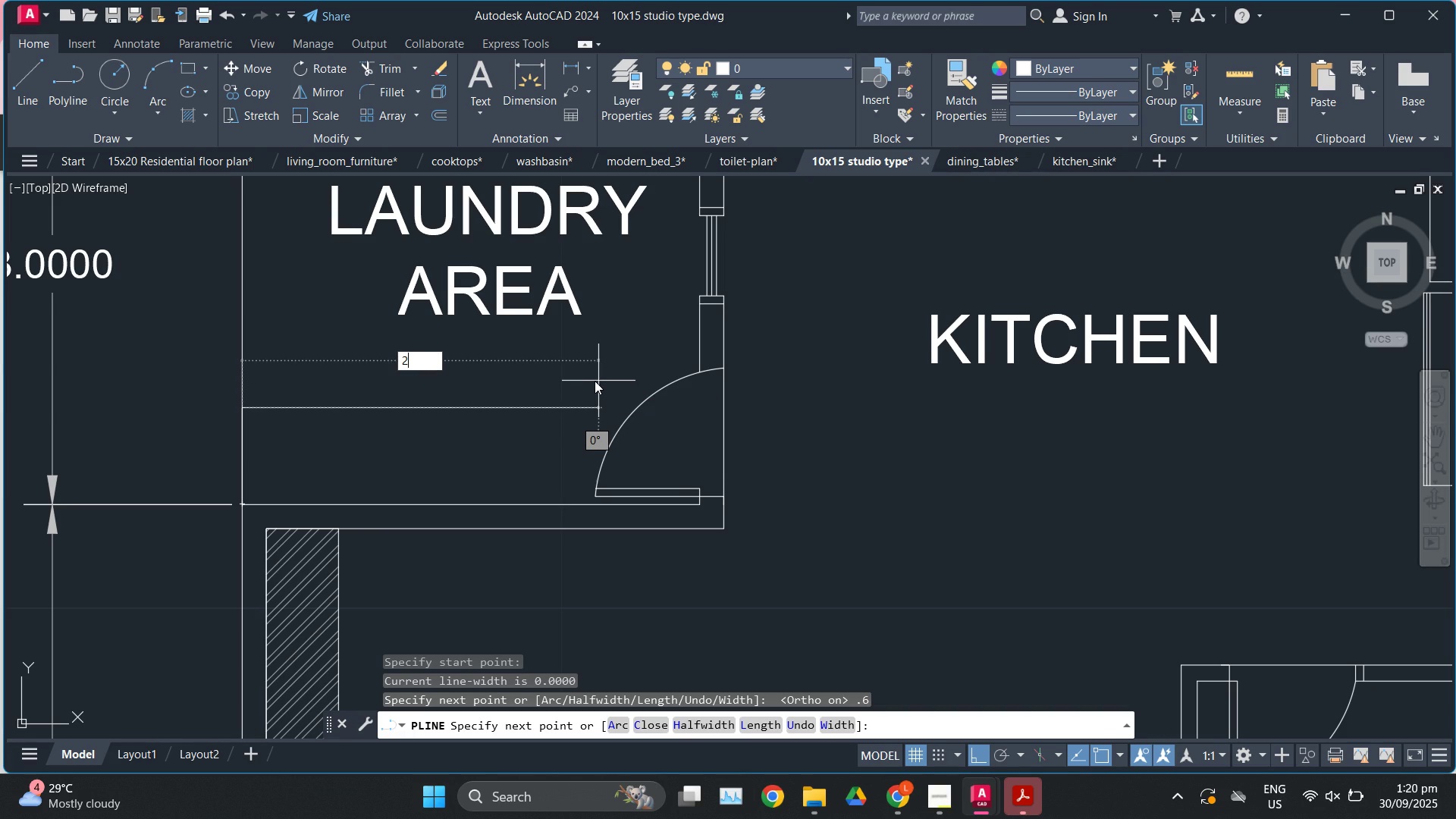 
key(Enter)
 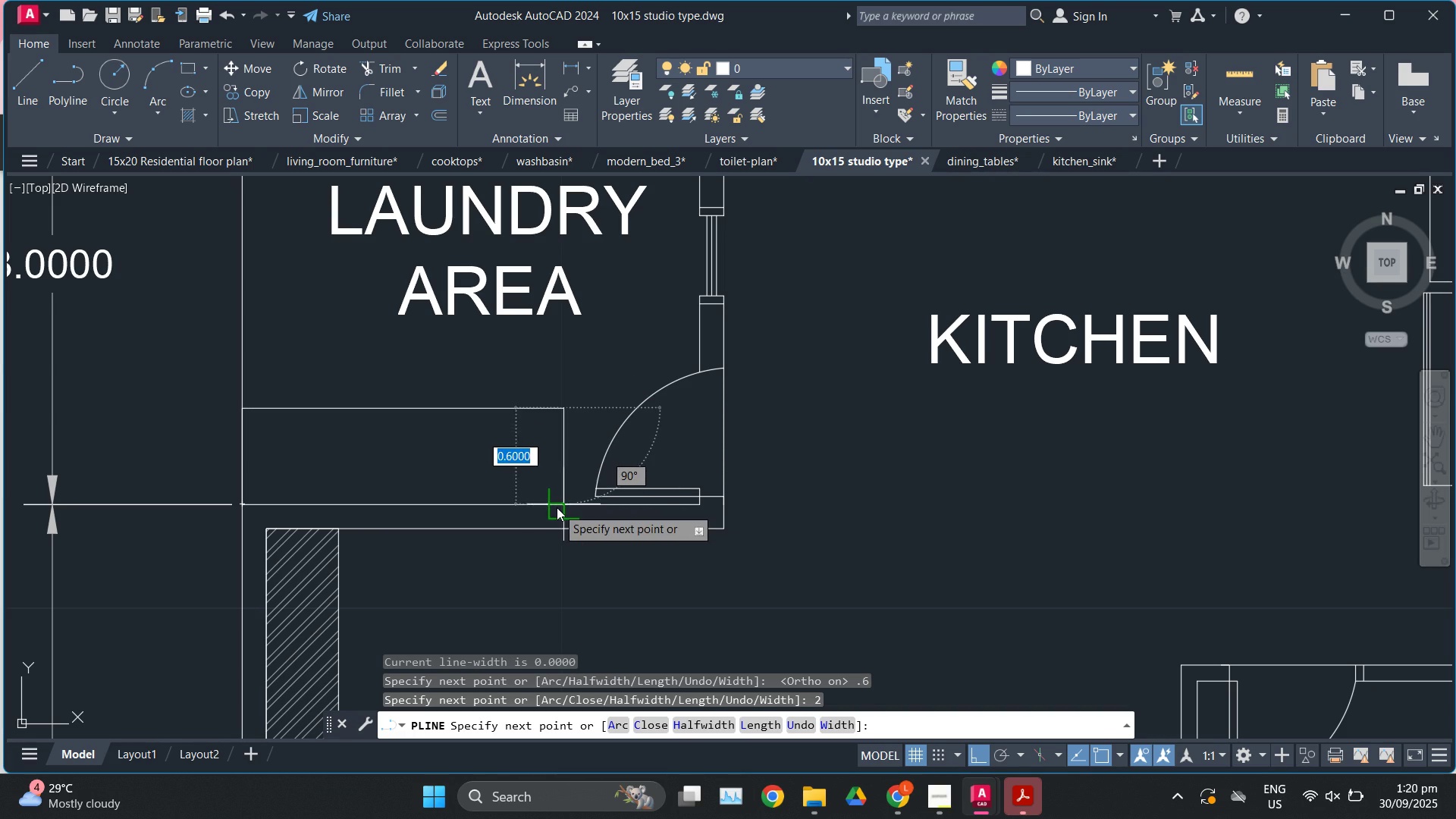 
key(Escape)
 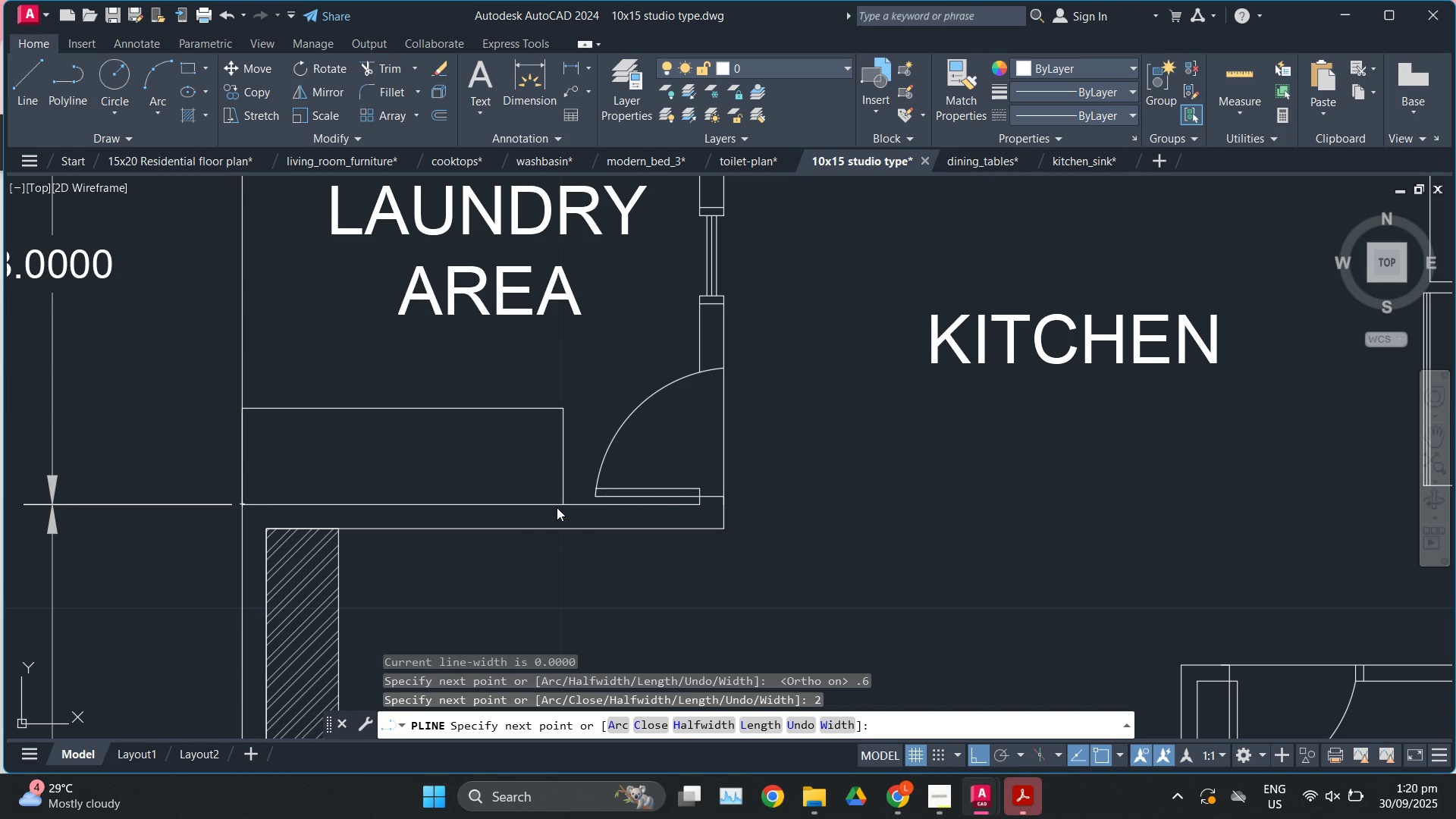 
left_click([557, 507])
 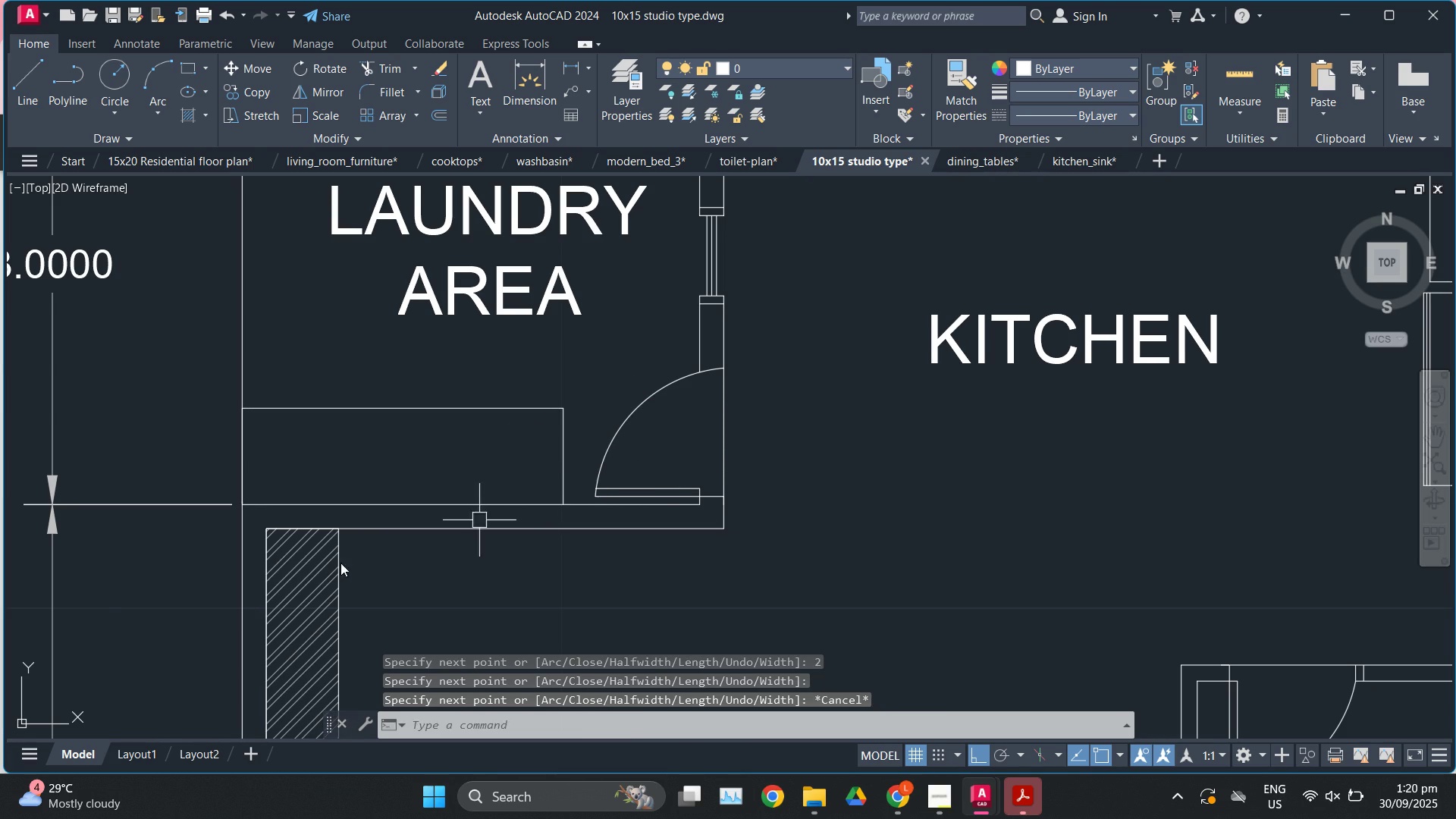 
scroll: coordinate [200, 600], scroll_direction: down, amount: 2.0
 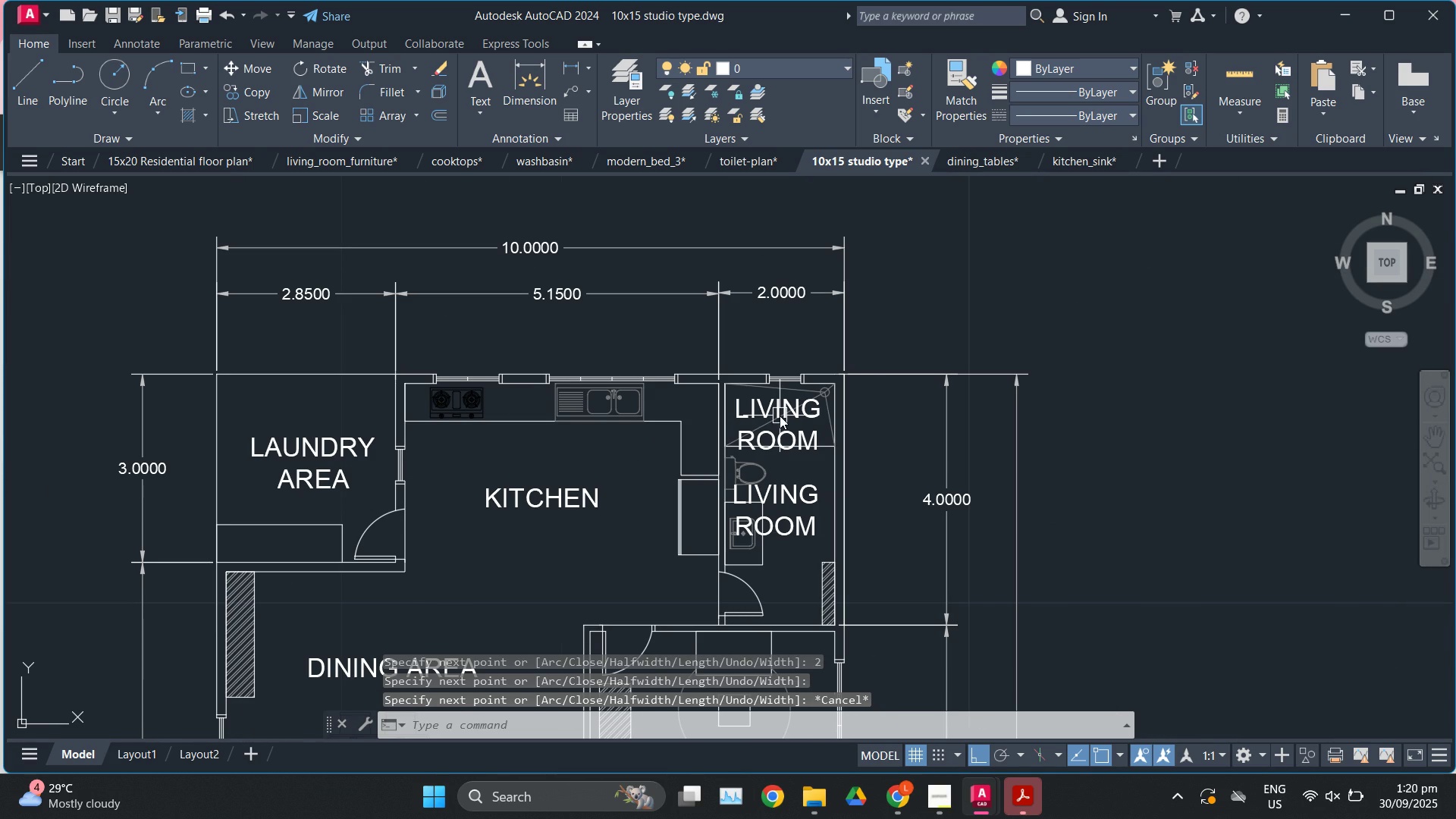 
double_click([780, 408])